 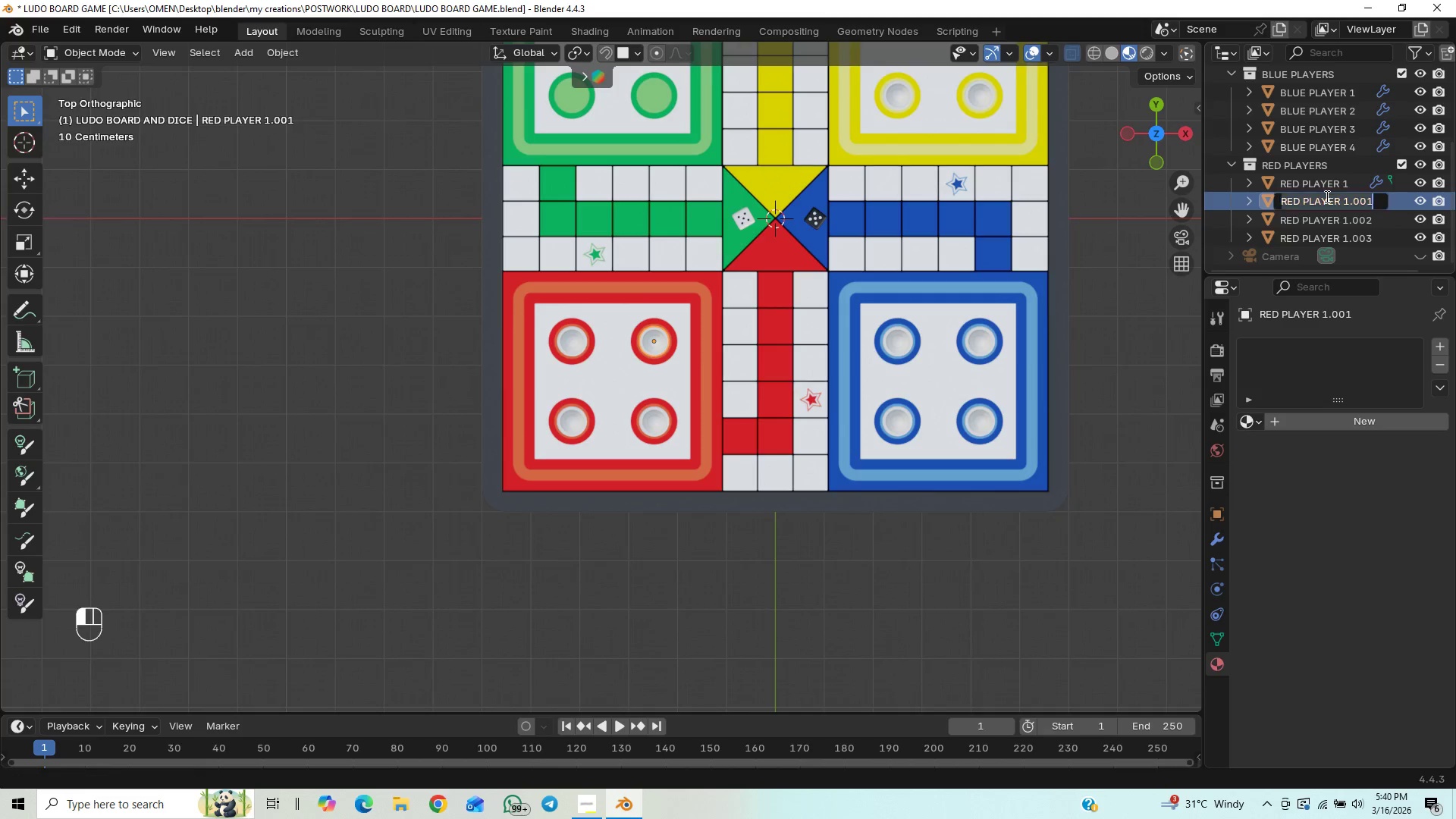 
triple_click([1326, 196])
 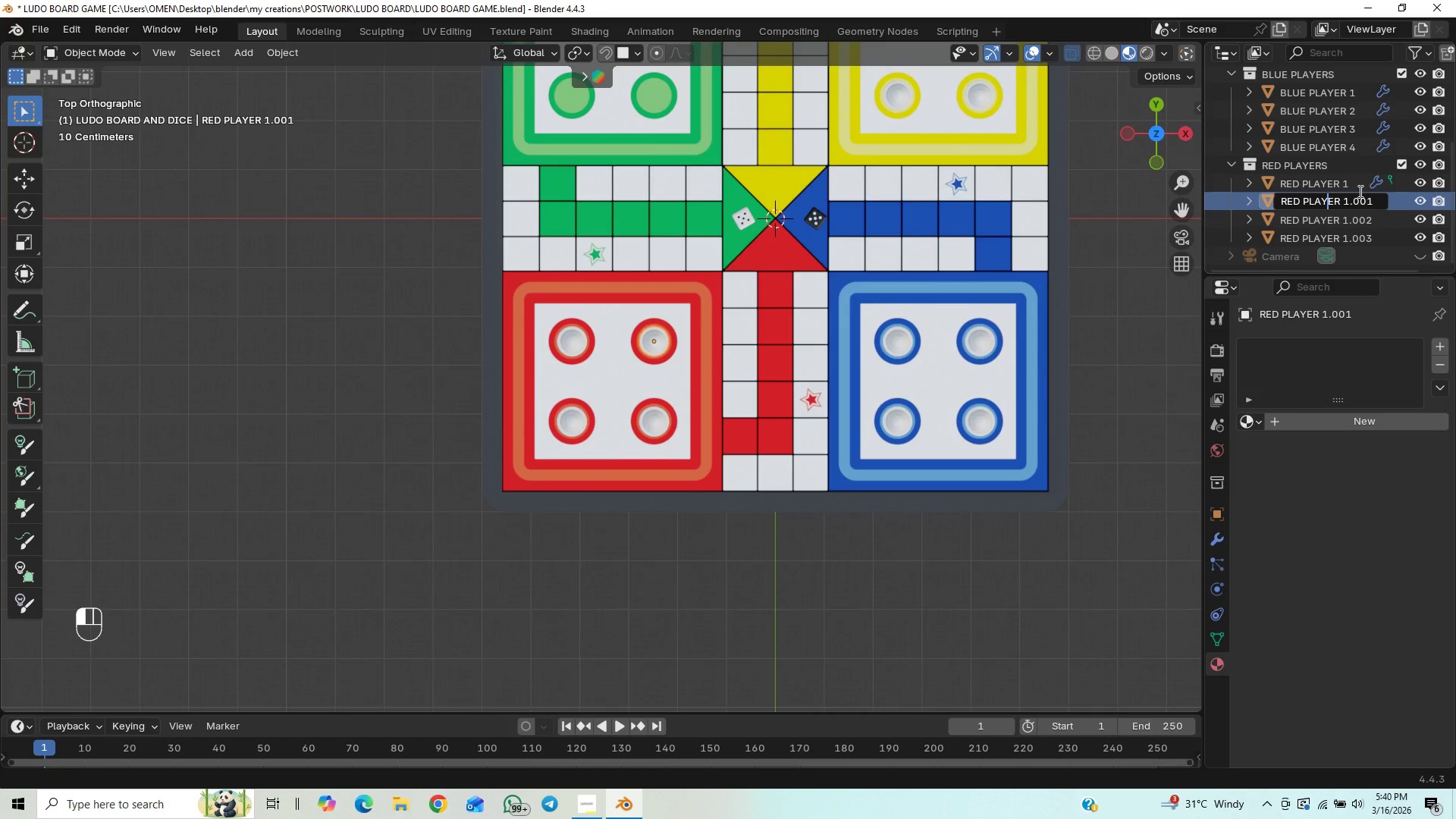 
left_click([1371, 196])
 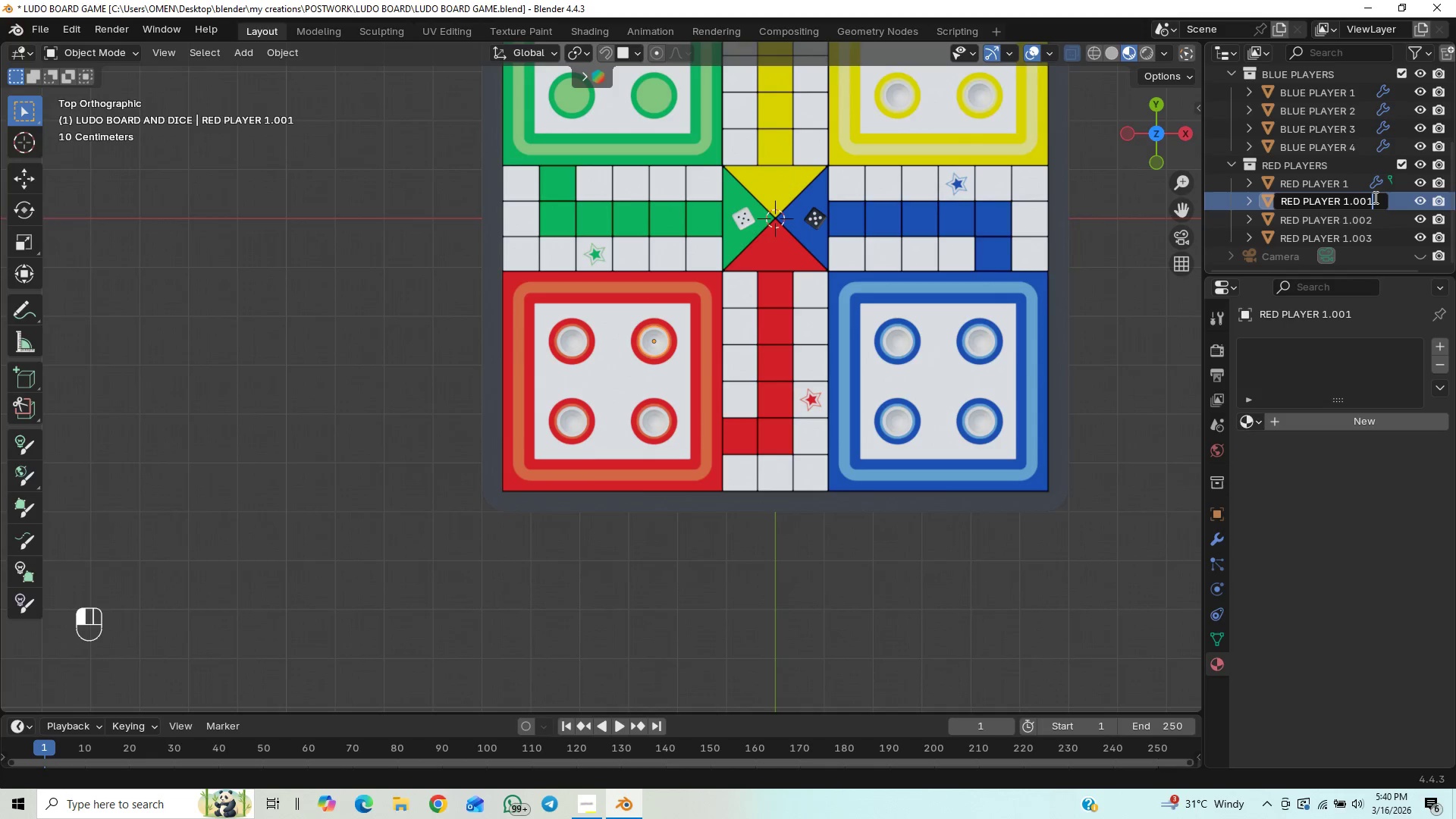 
key(Backspace)
 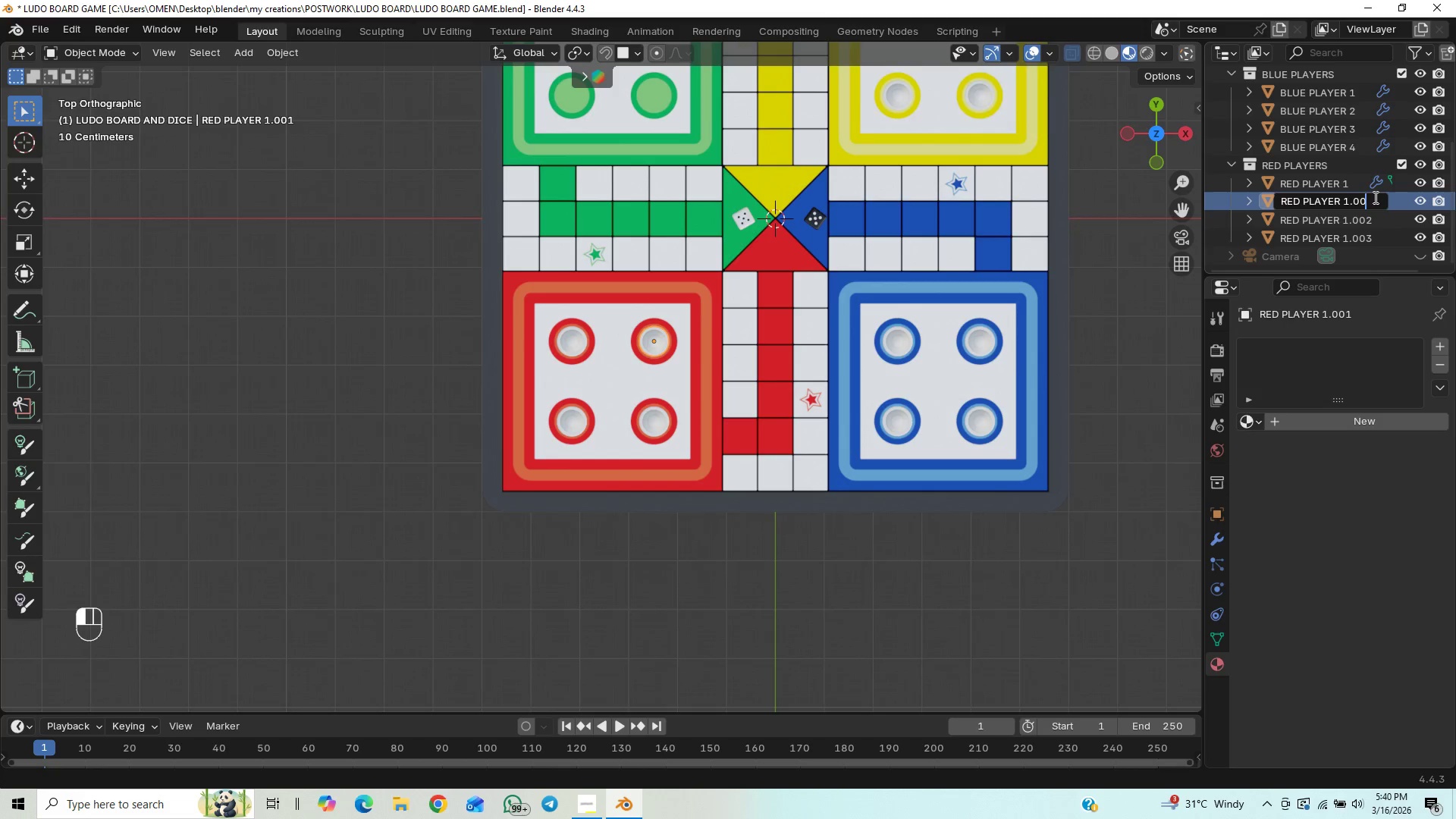 
key(Backspace)
 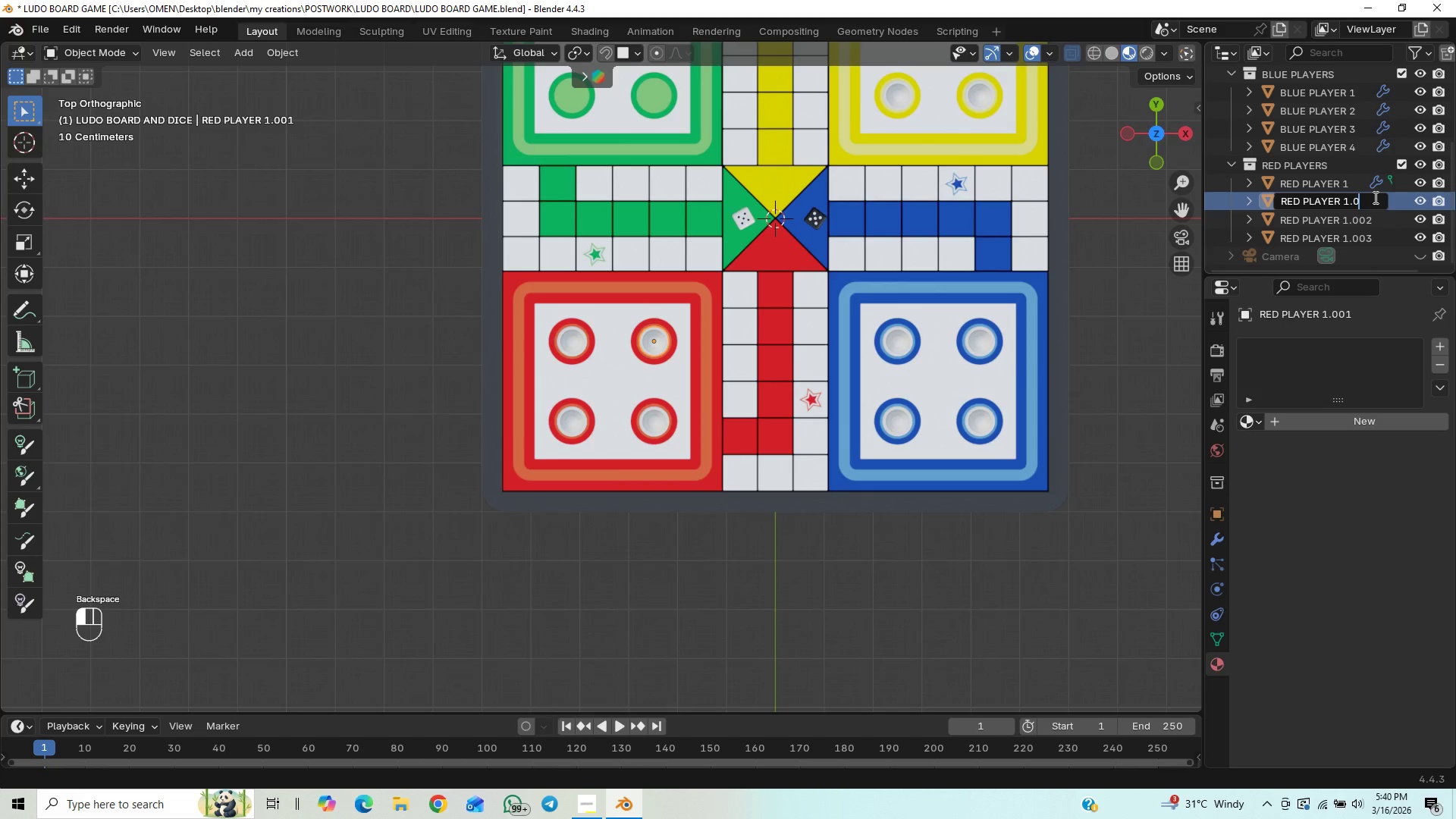 
key(Backspace)
 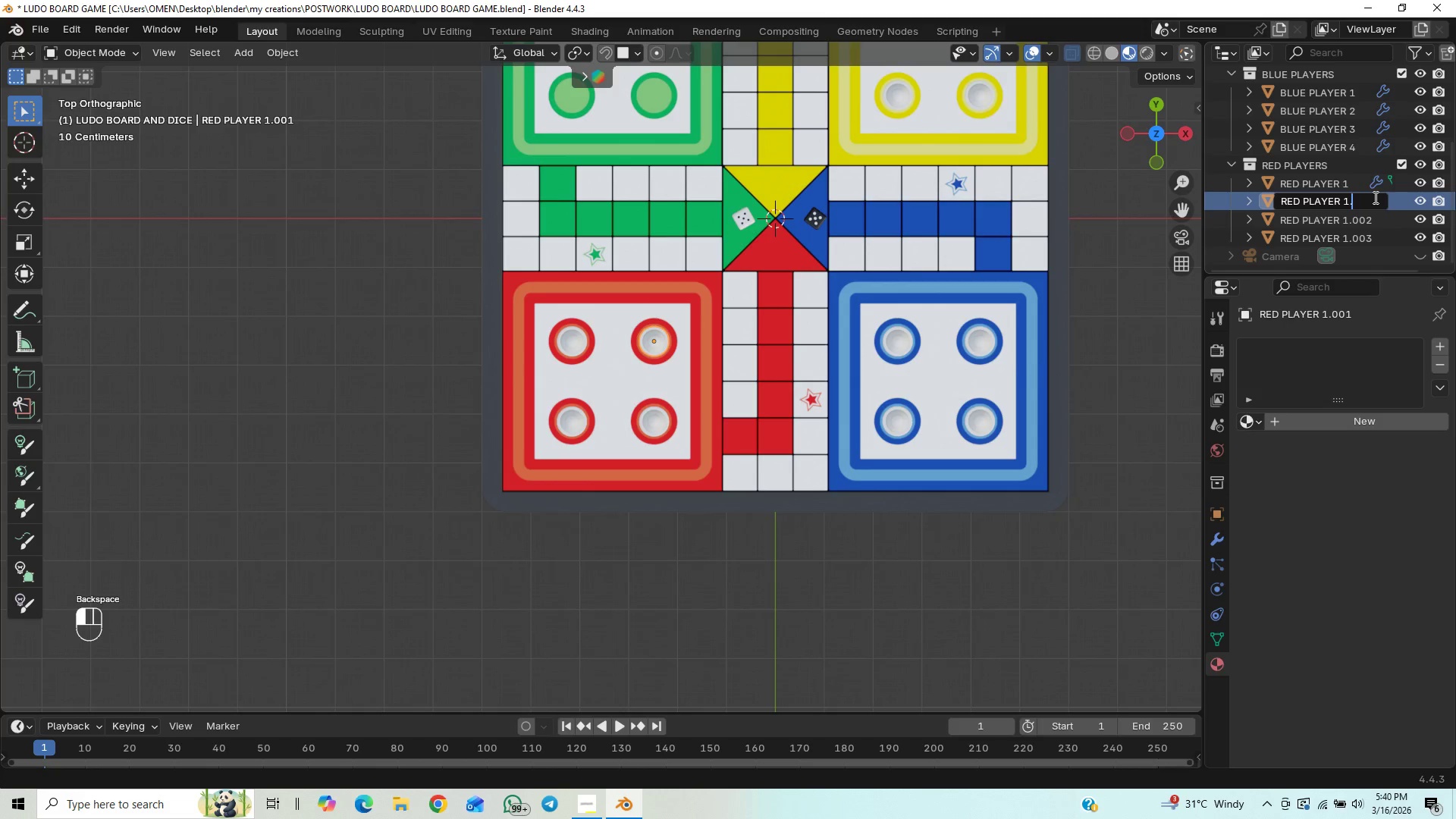 
key(Backspace)
 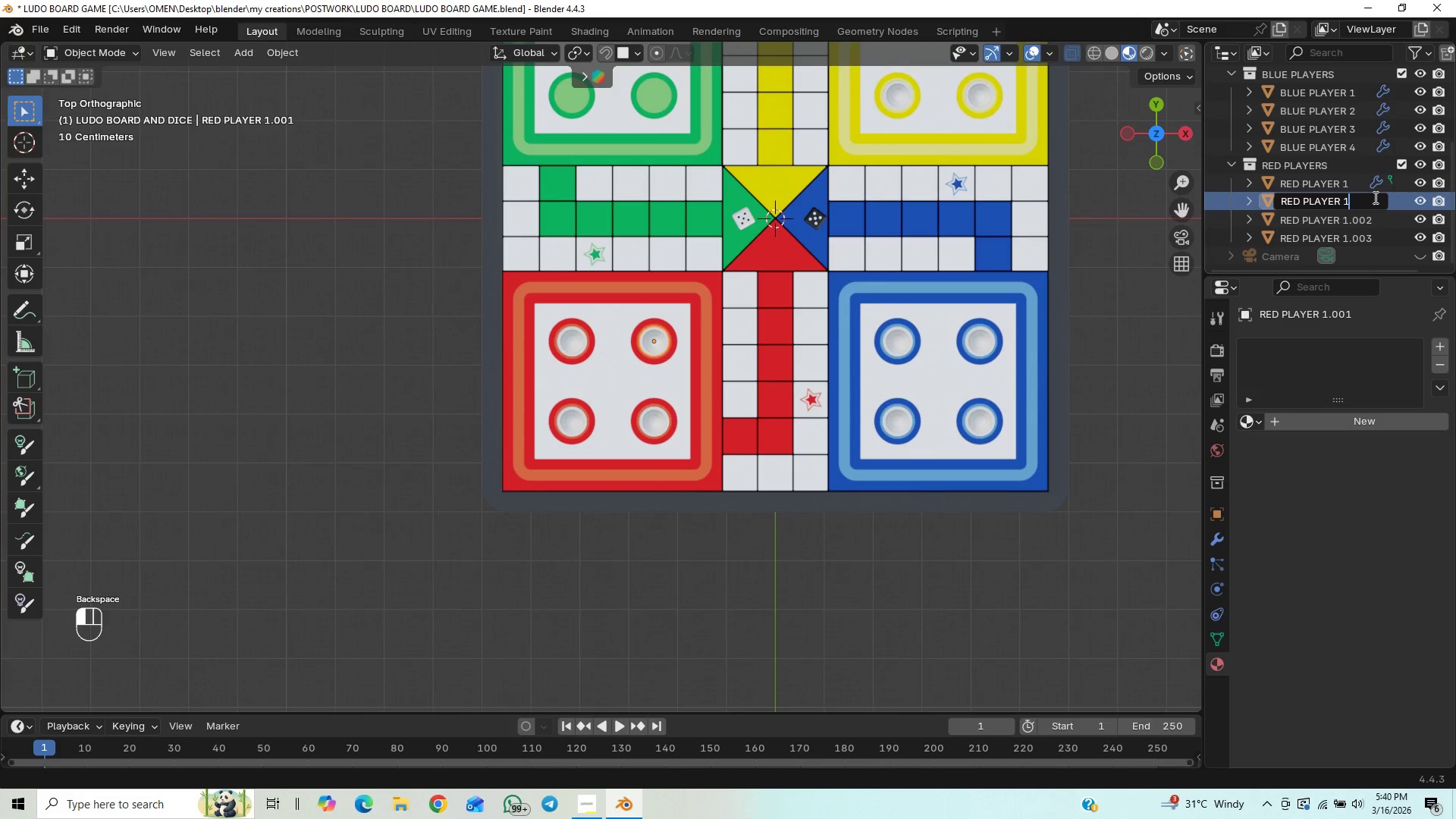 
key(Backspace)
 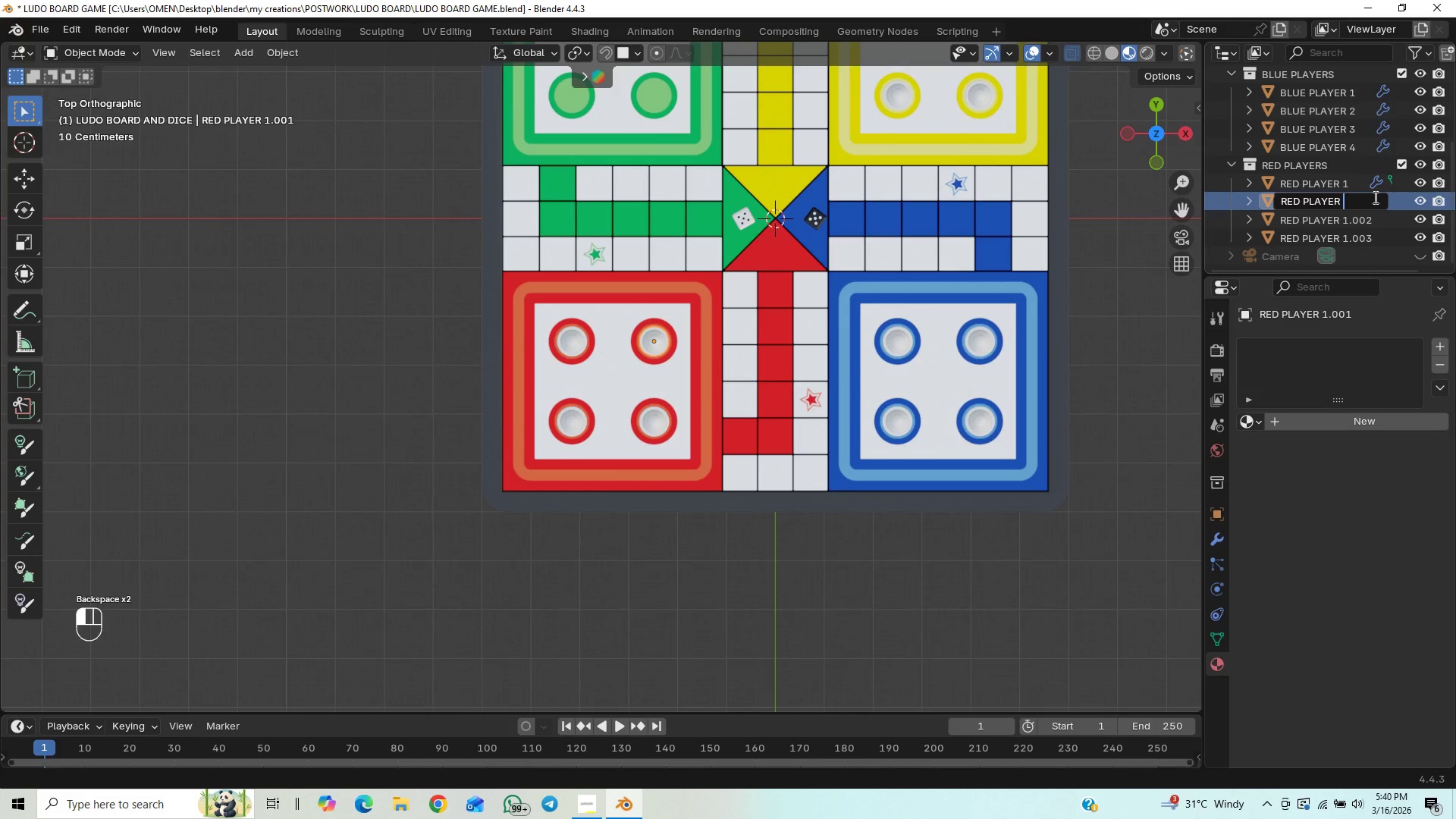 
key(2)
 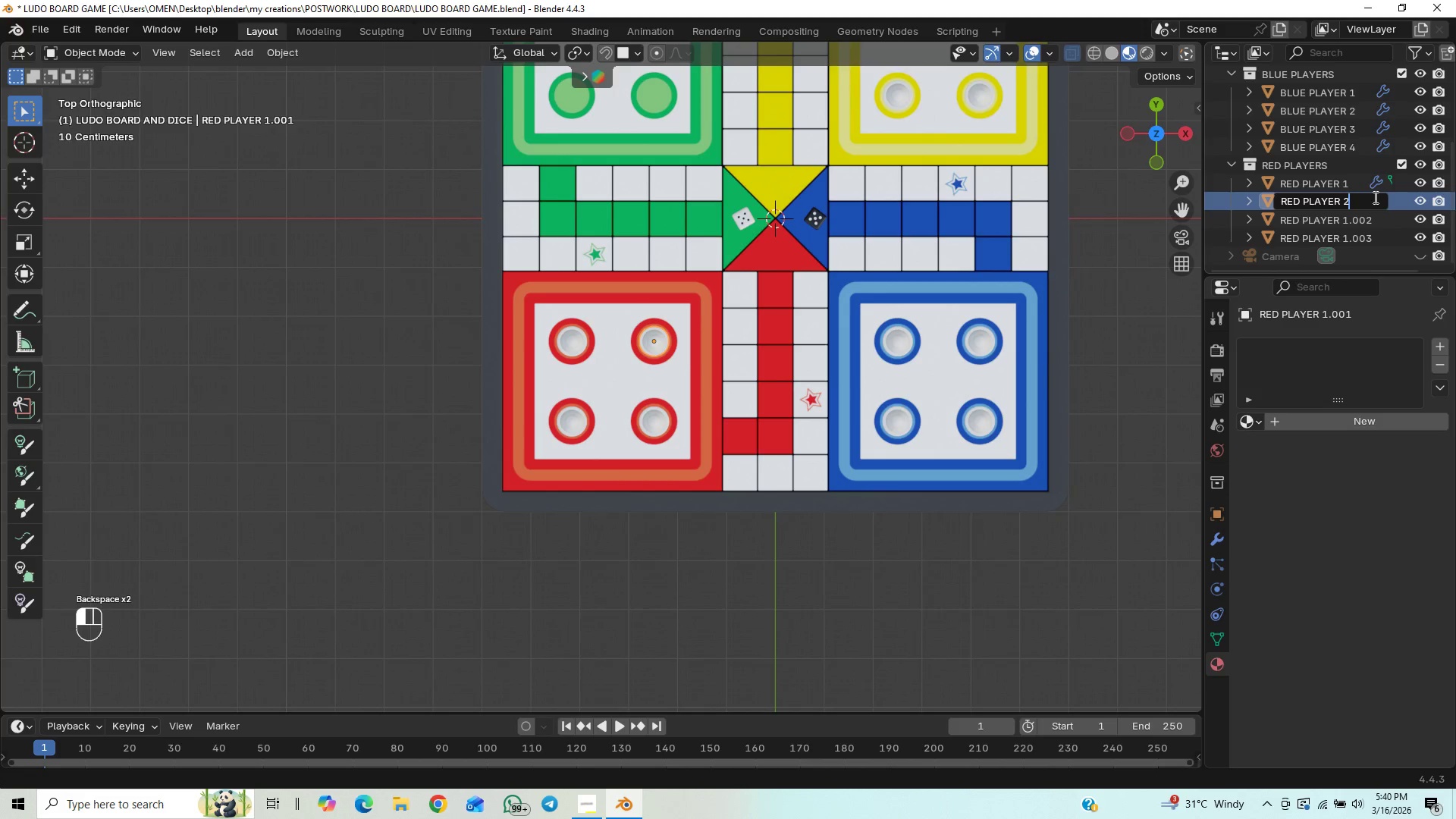 
key(Enter)
 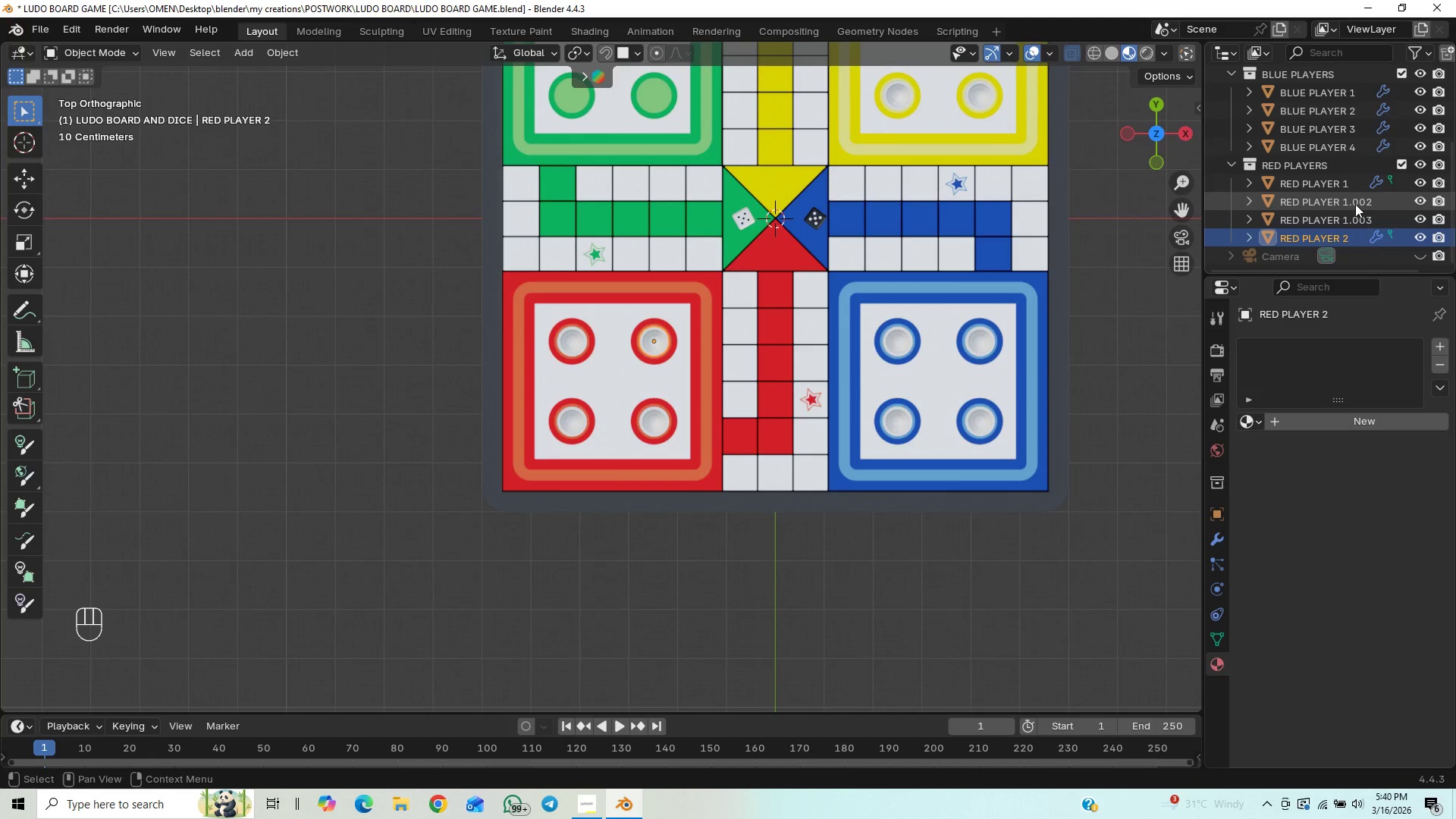 
left_click([1355, 204])
 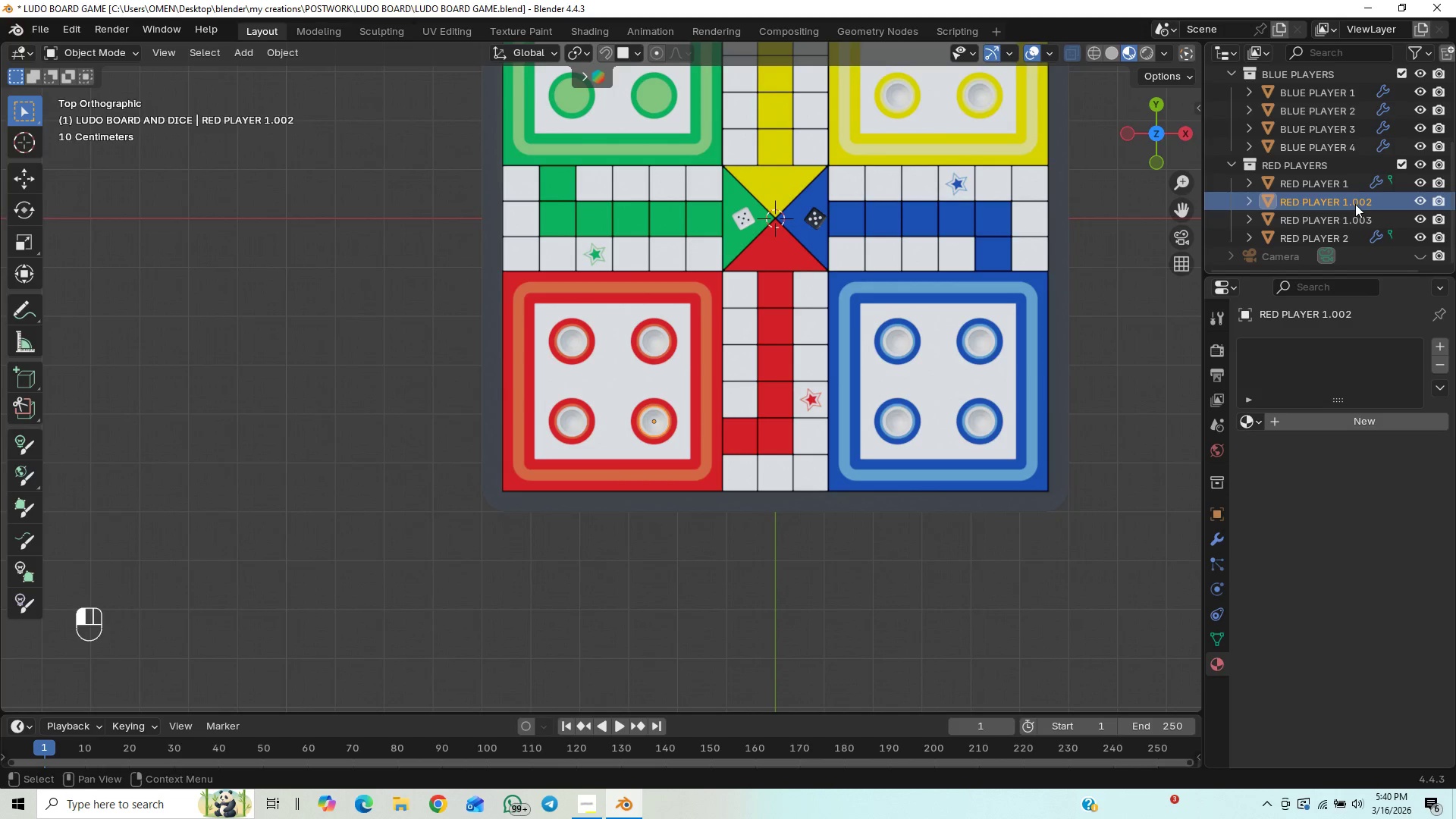 
double_click([1355, 204])
 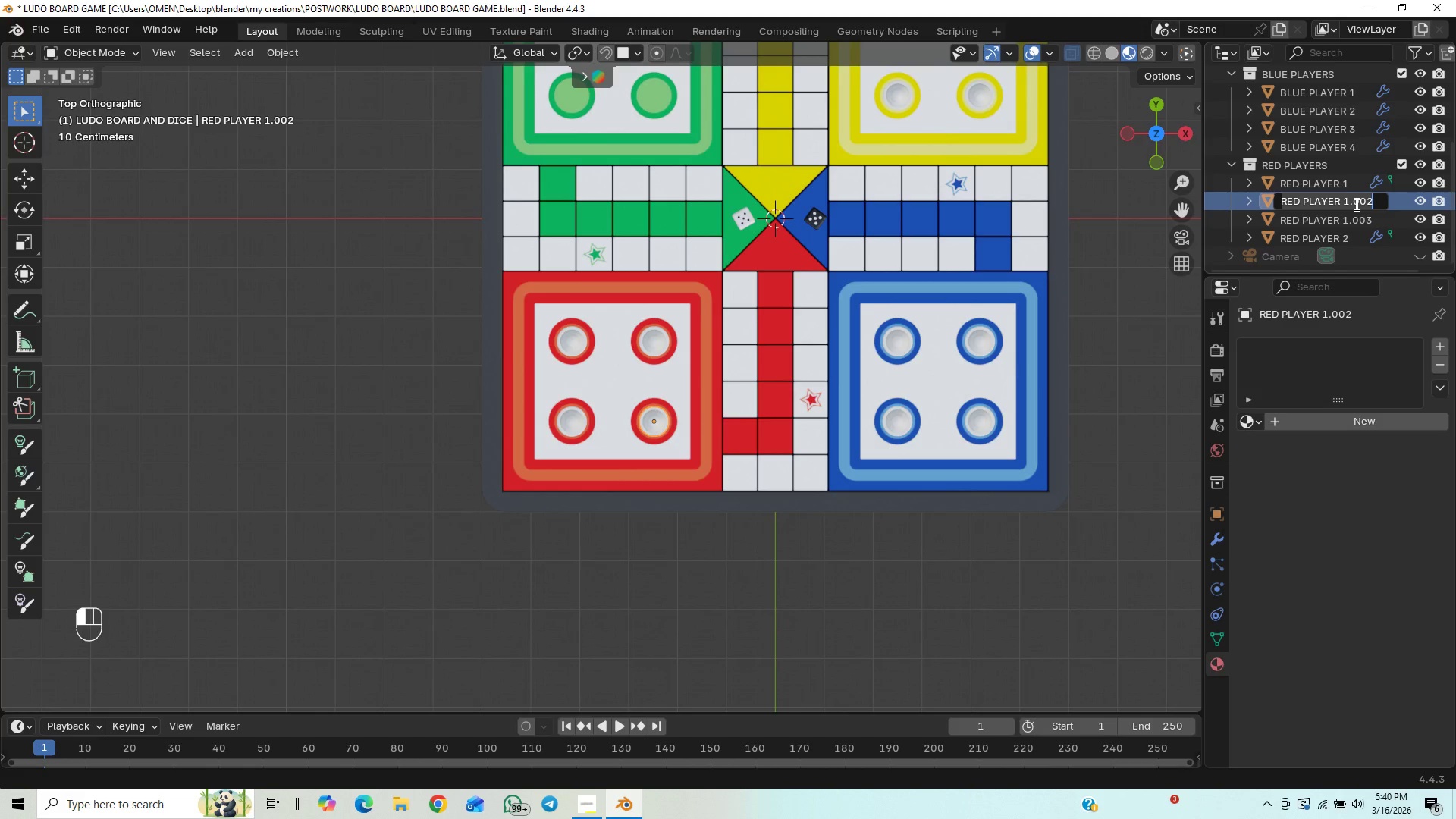 
key(ArrowRight)
 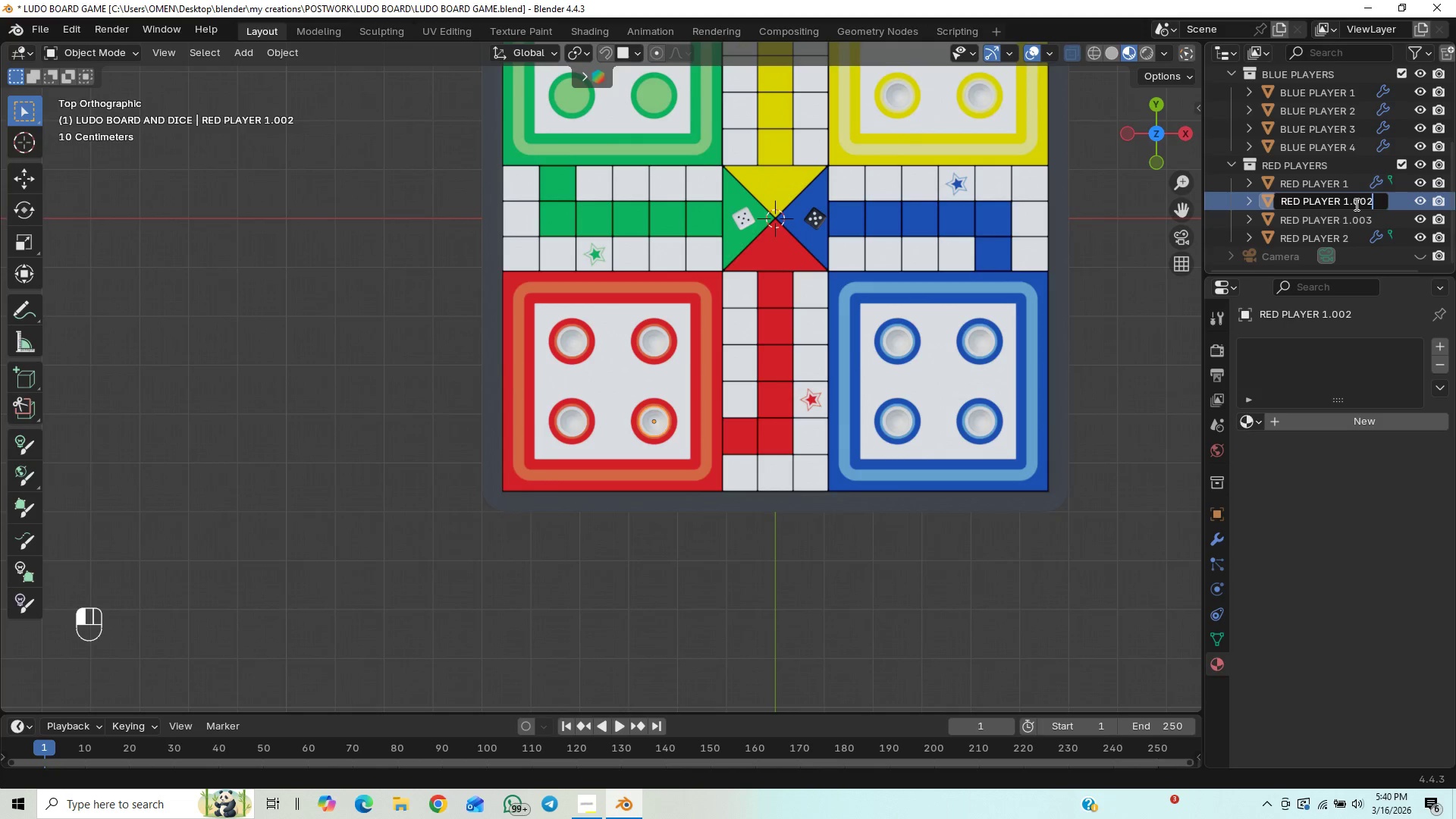 
key(ArrowRight)
 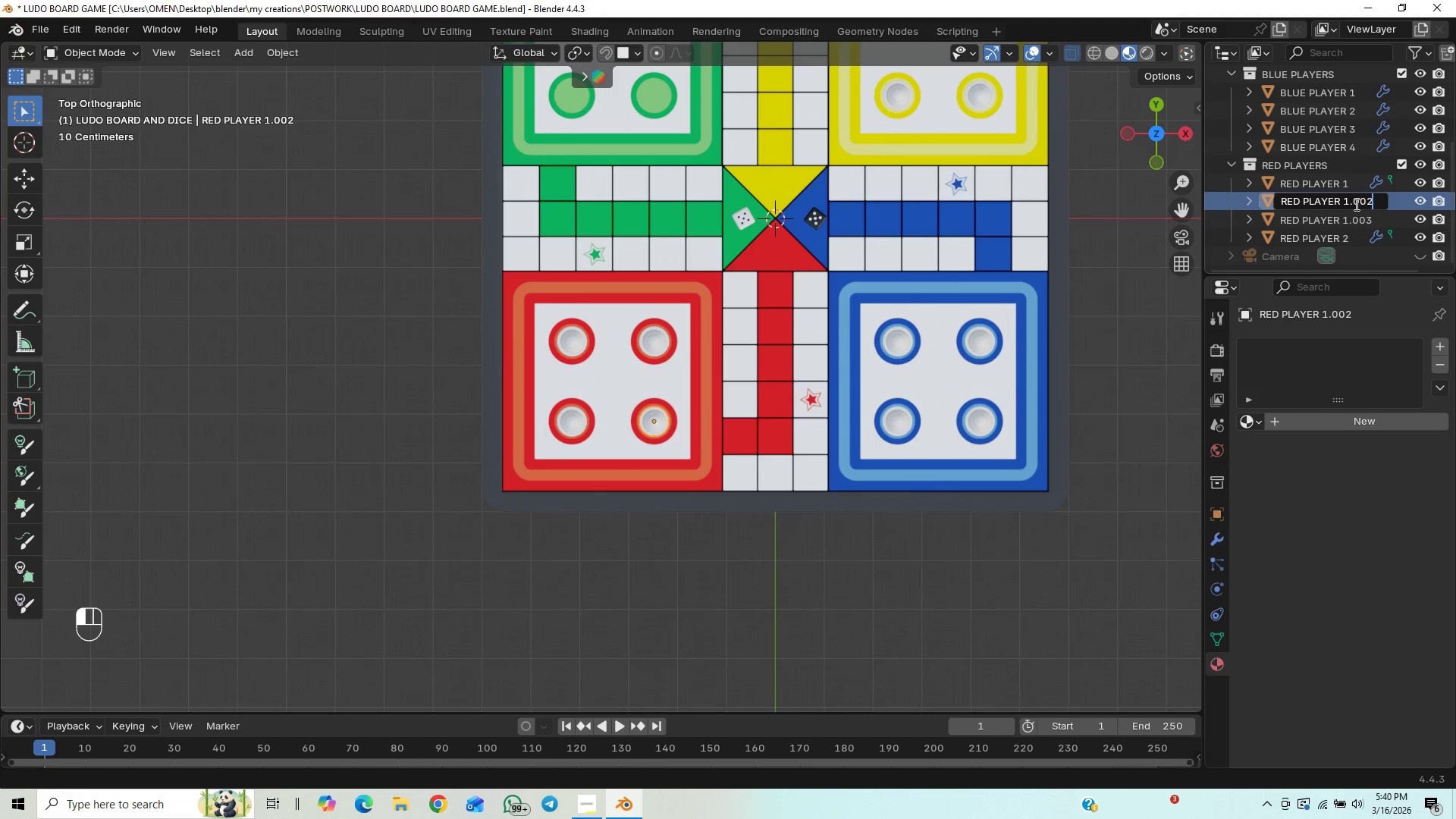 
key(ArrowRight)
 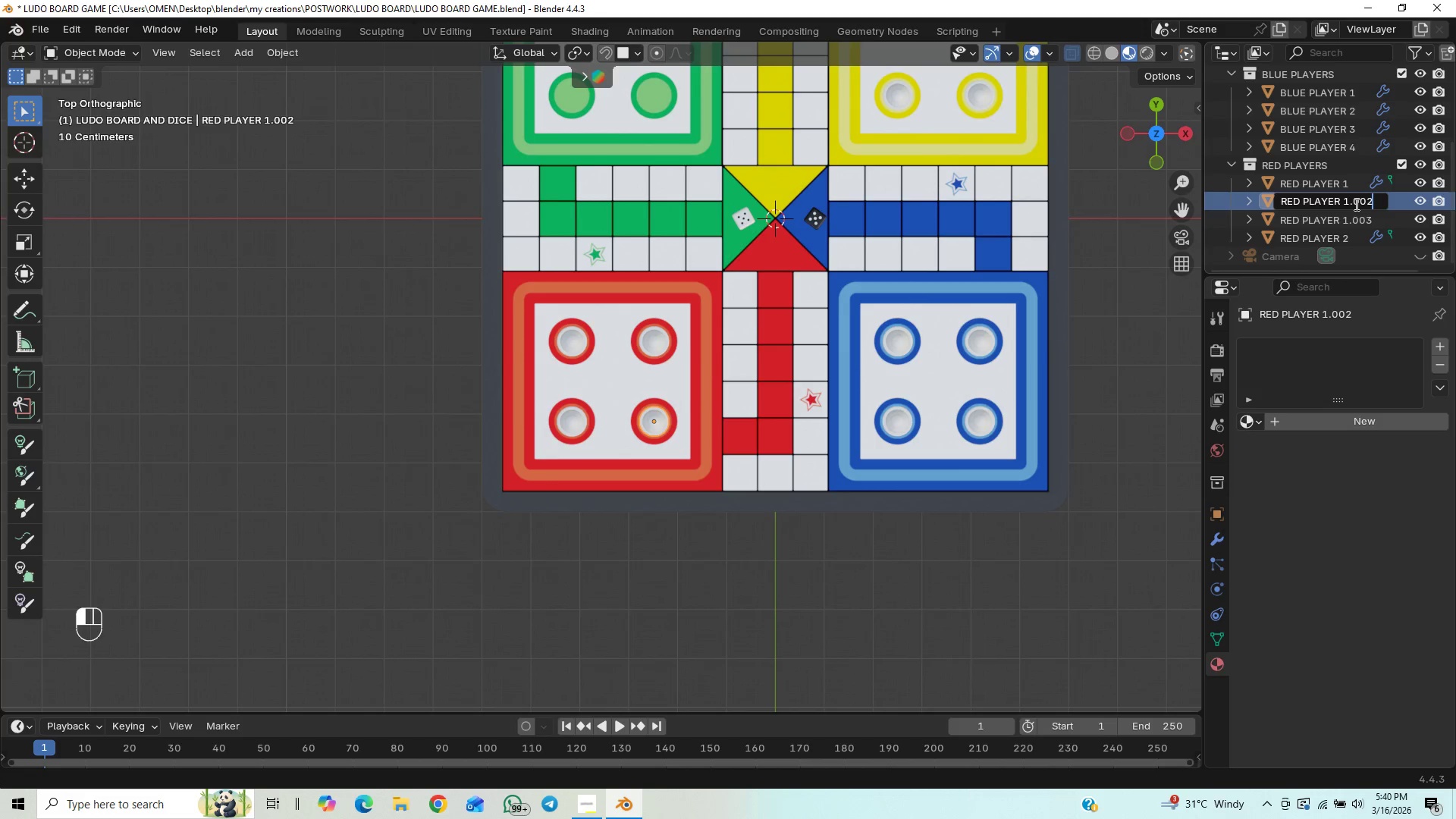 
key(Backspace)
 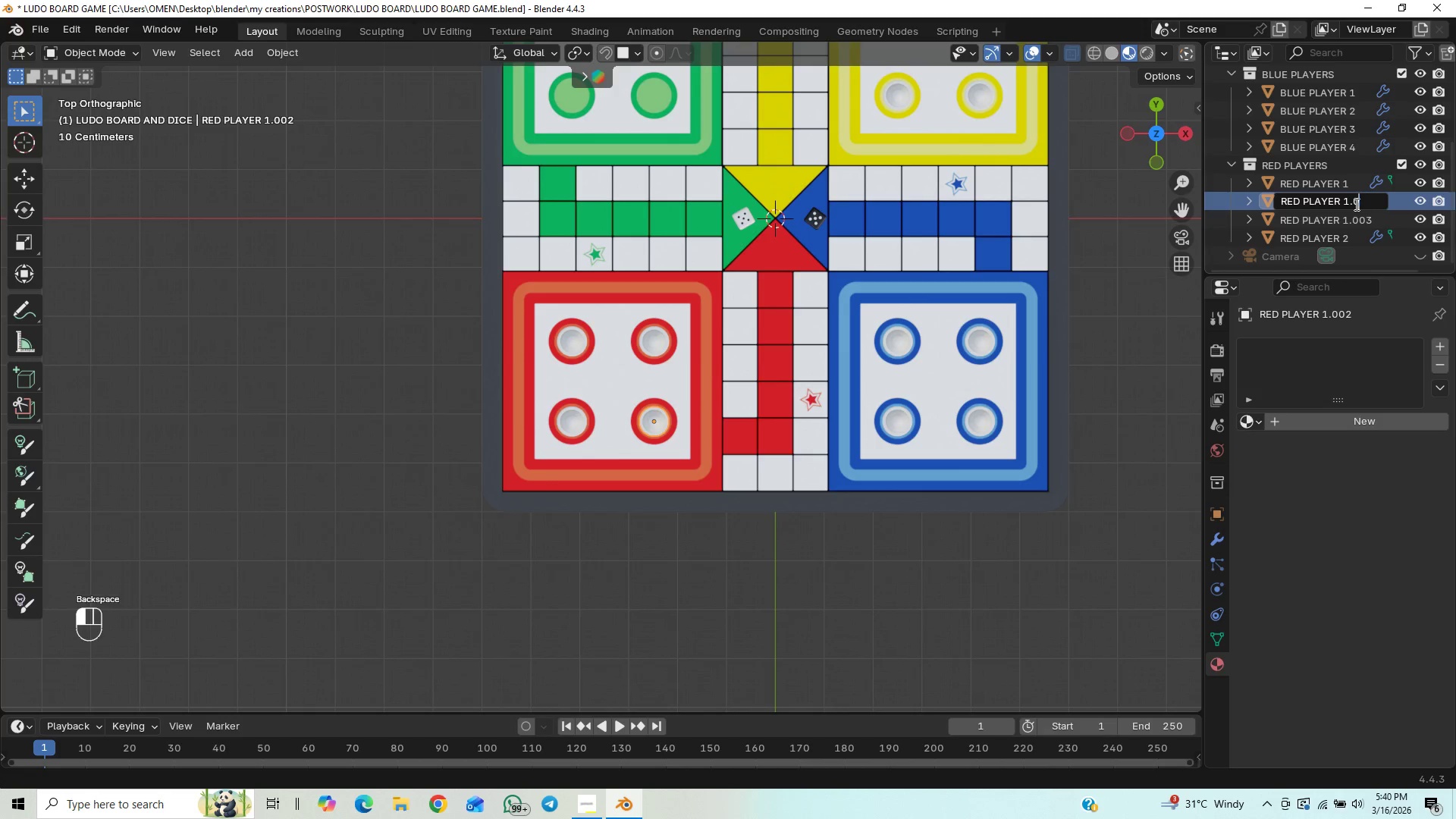 
key(Backspace)
 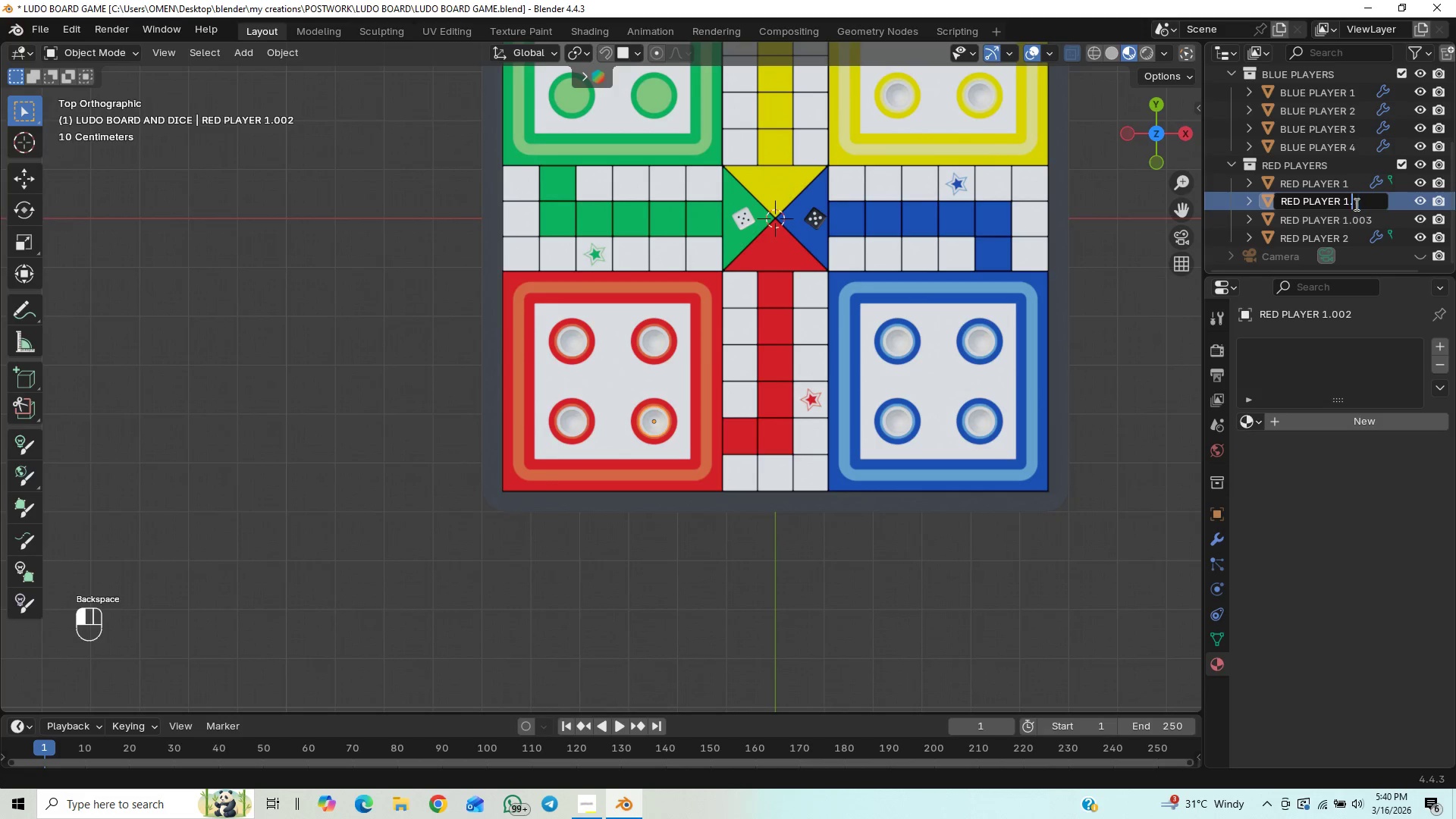 
key(Backspace)
 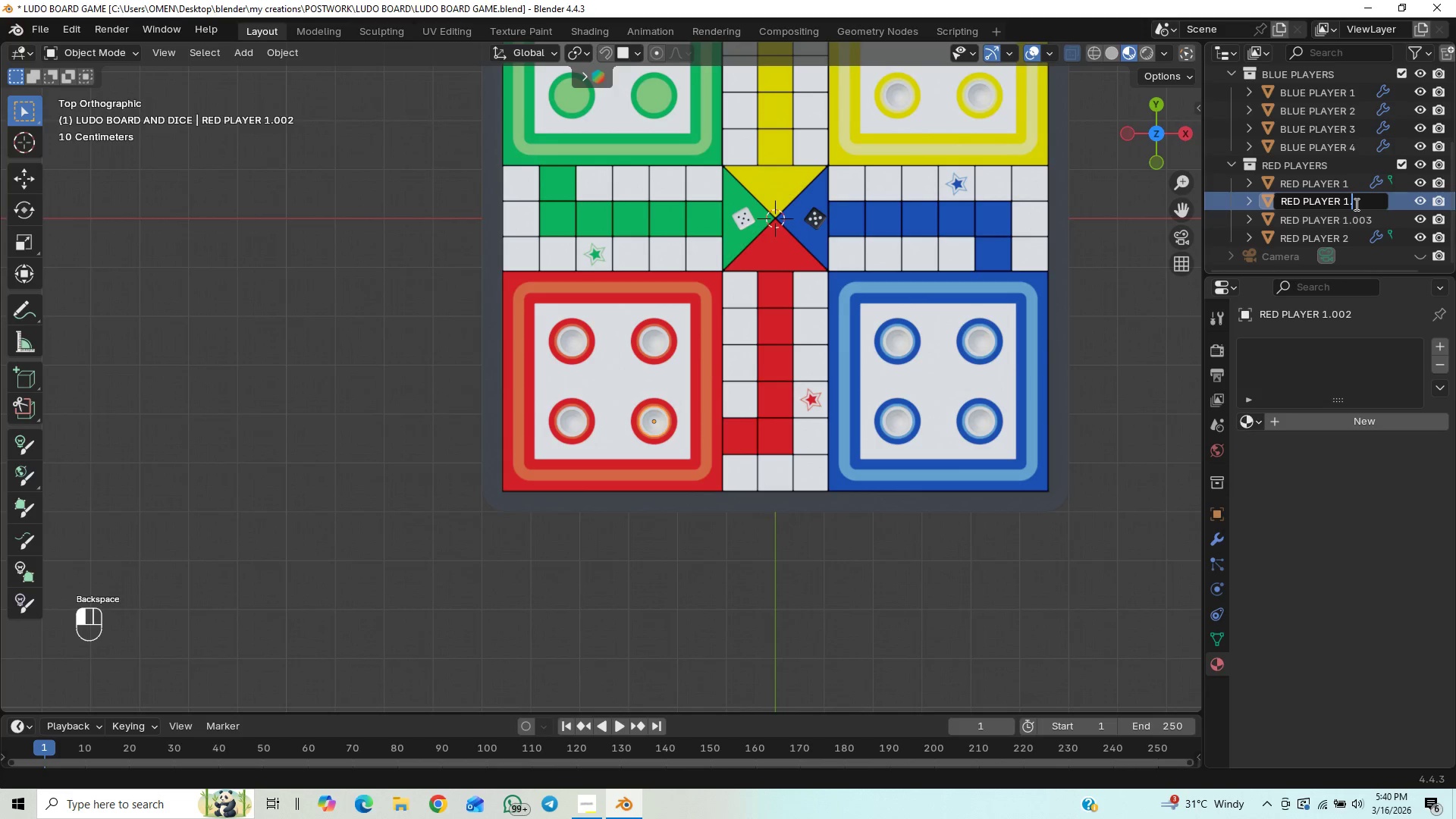 
key(Backspace)
 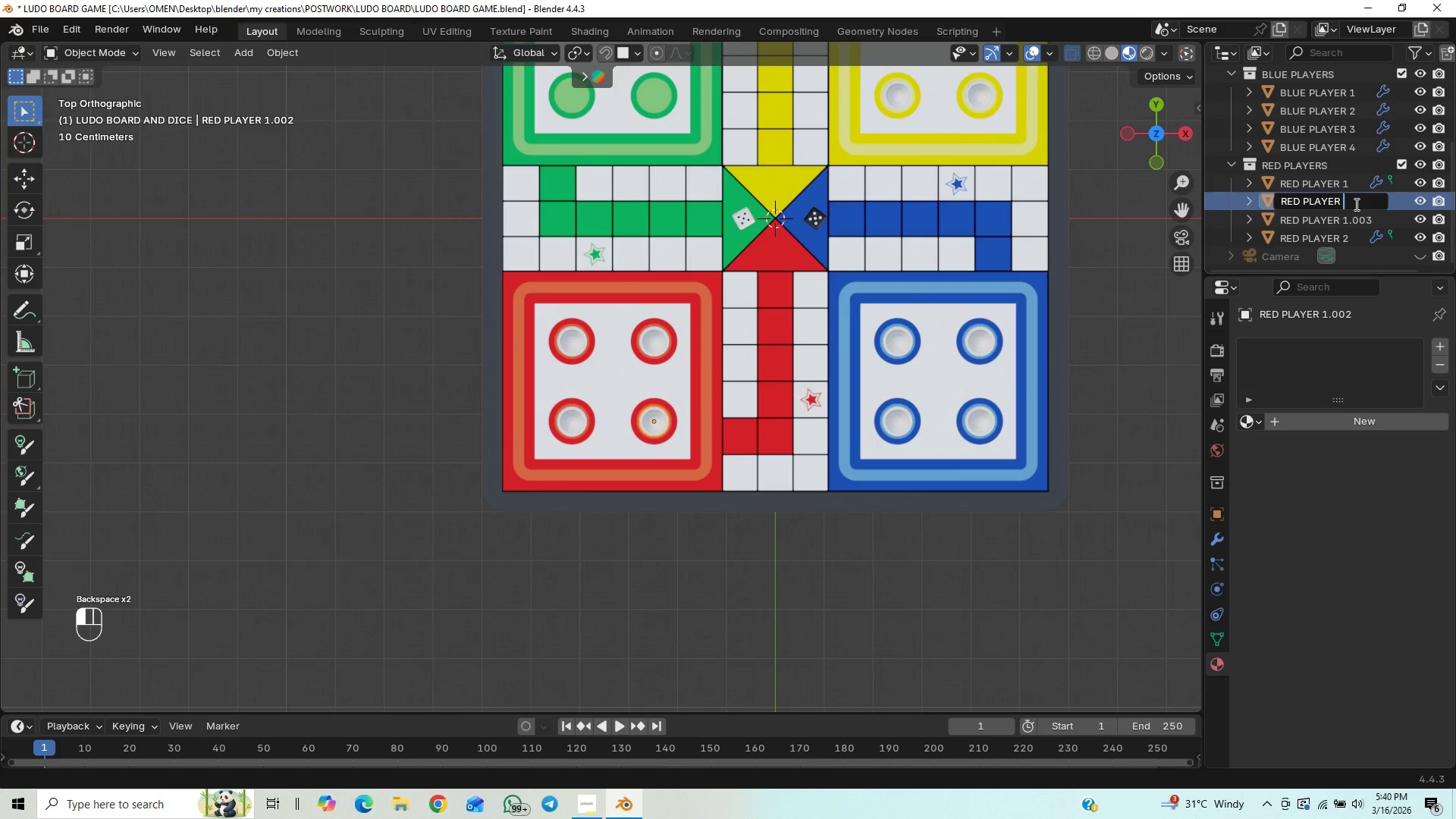 
key(Backspace)
 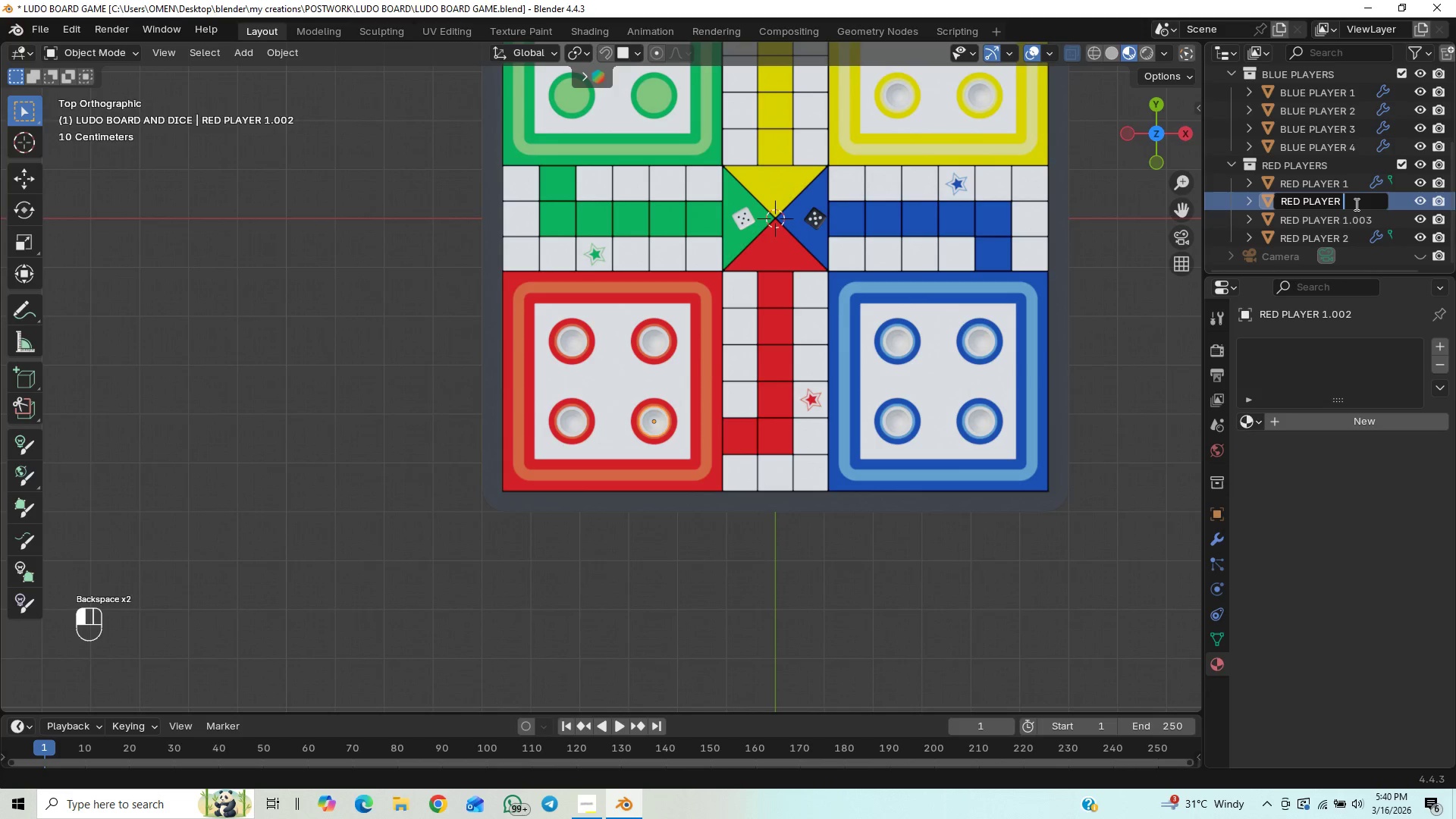 
key(3)
 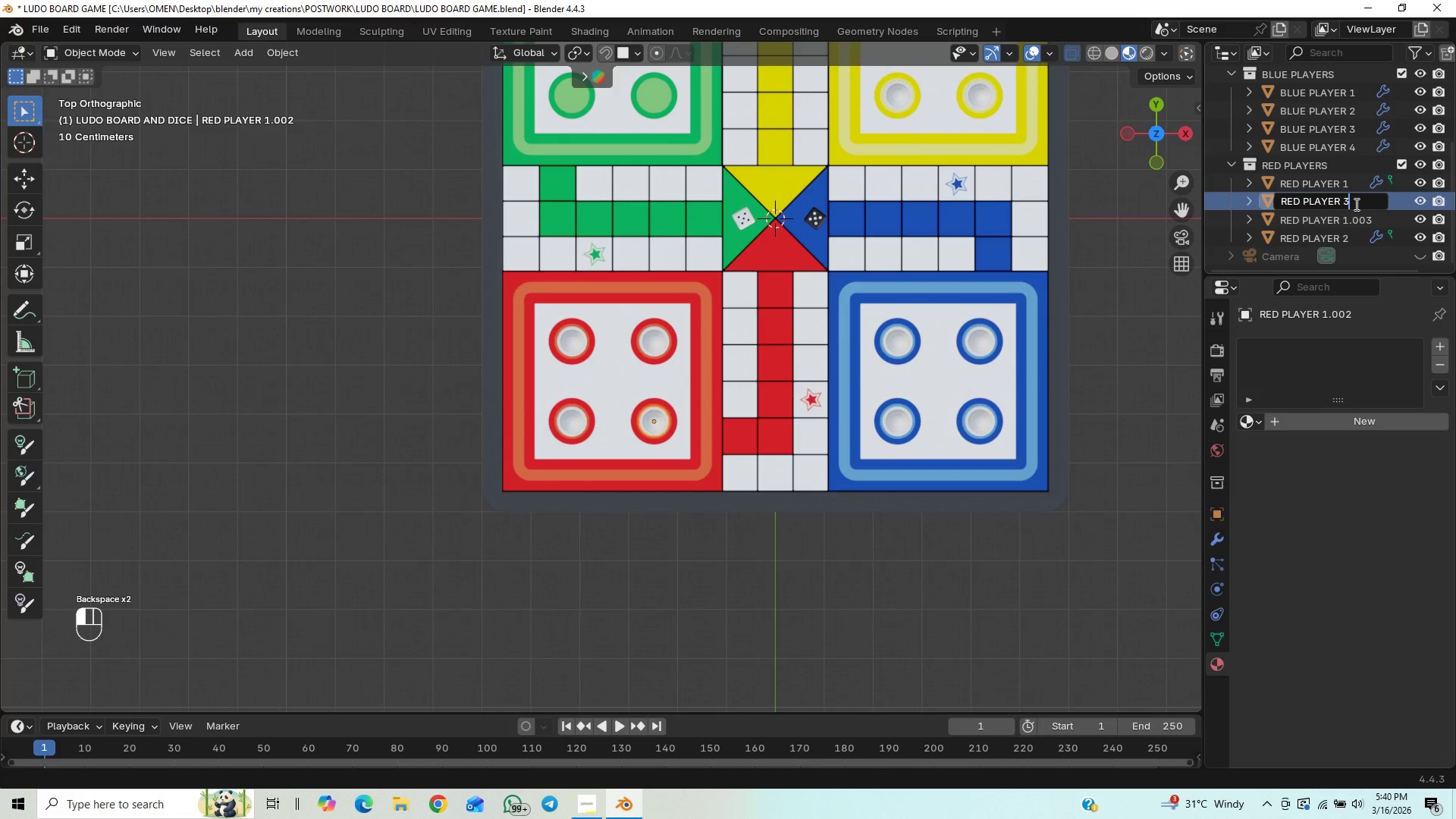 
key(Enter)
 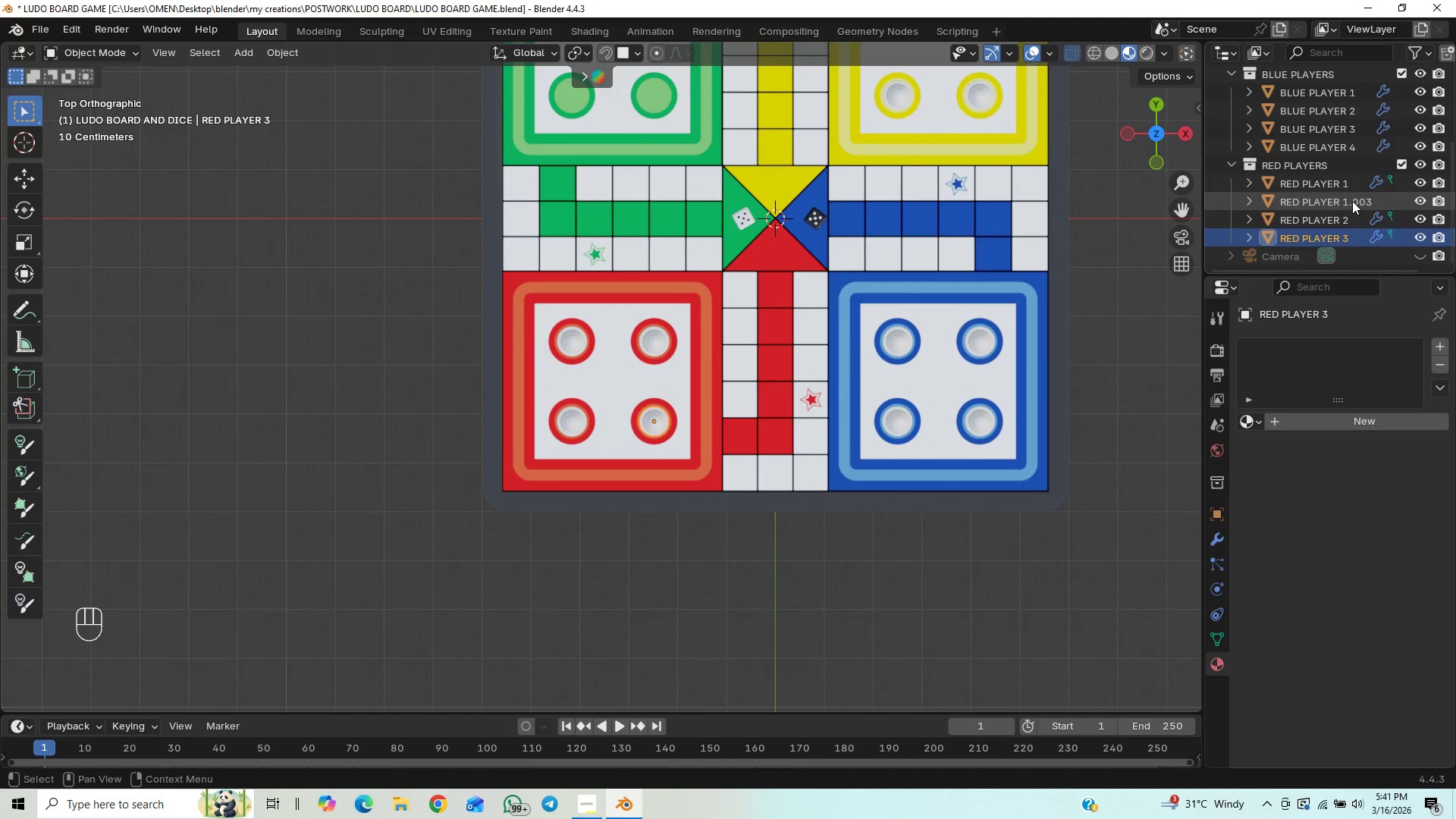 
double_click([1352, 201])
 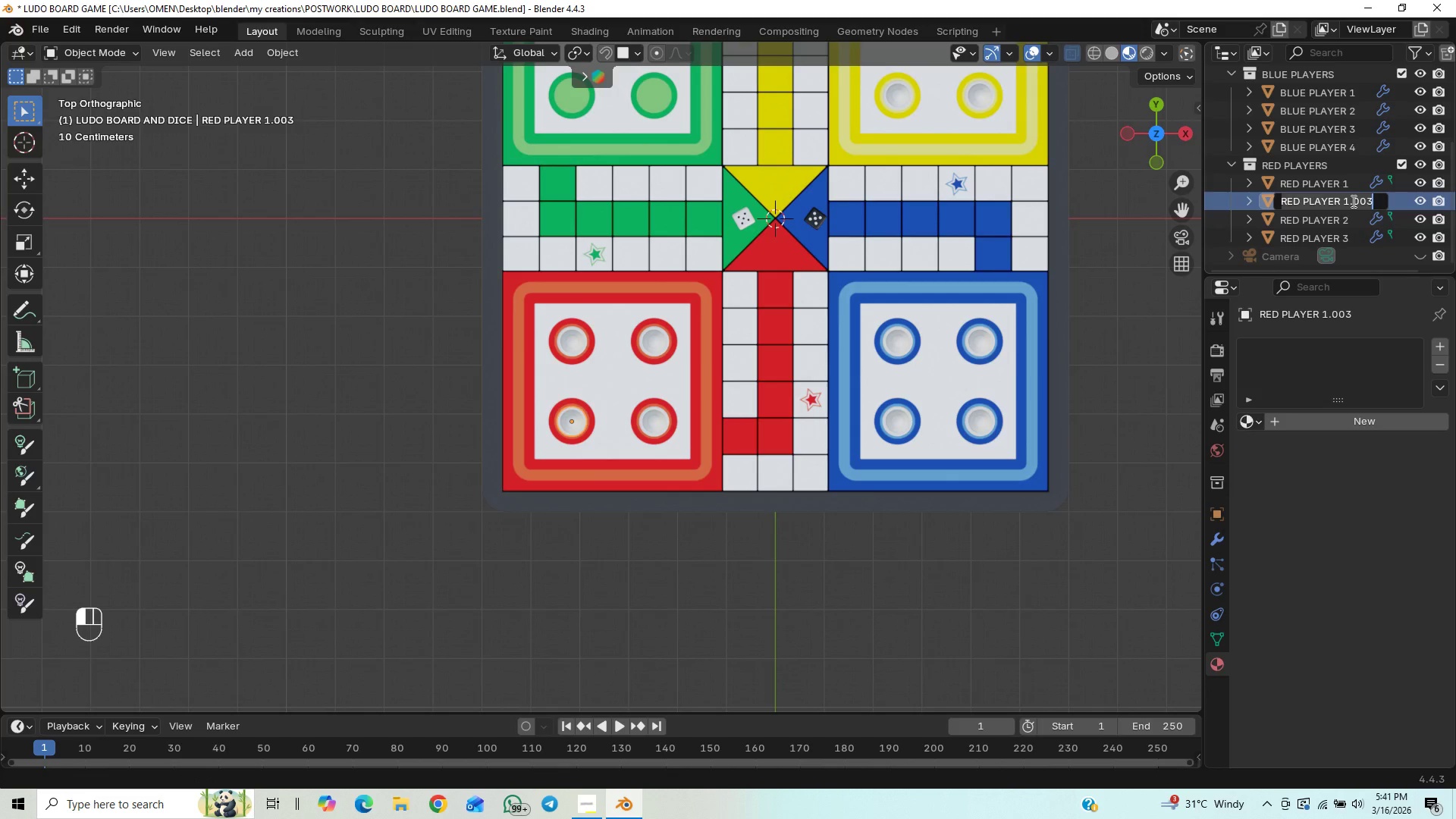 
triple_click([1352, 201])
 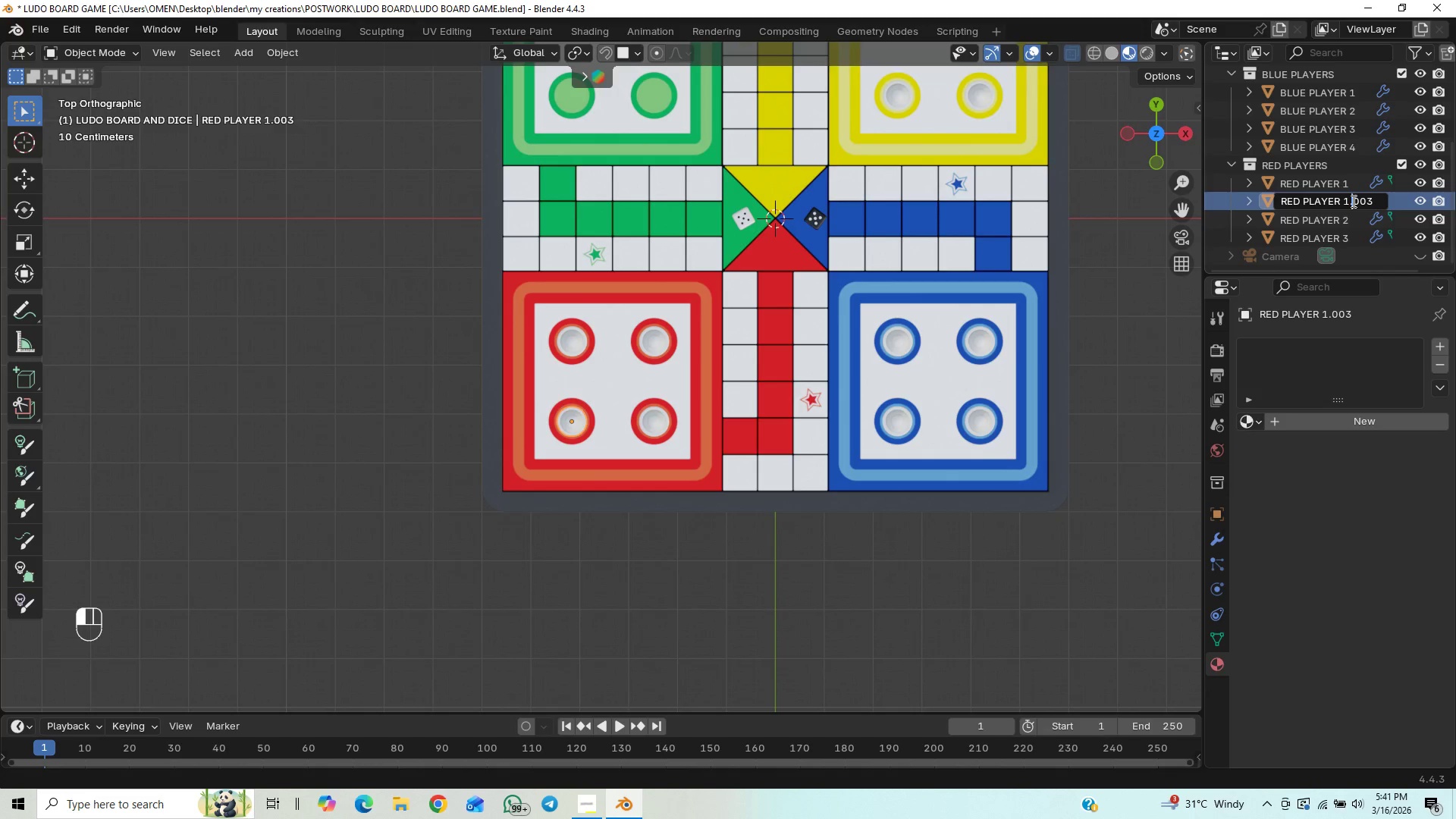 
key(ArrowRight)
 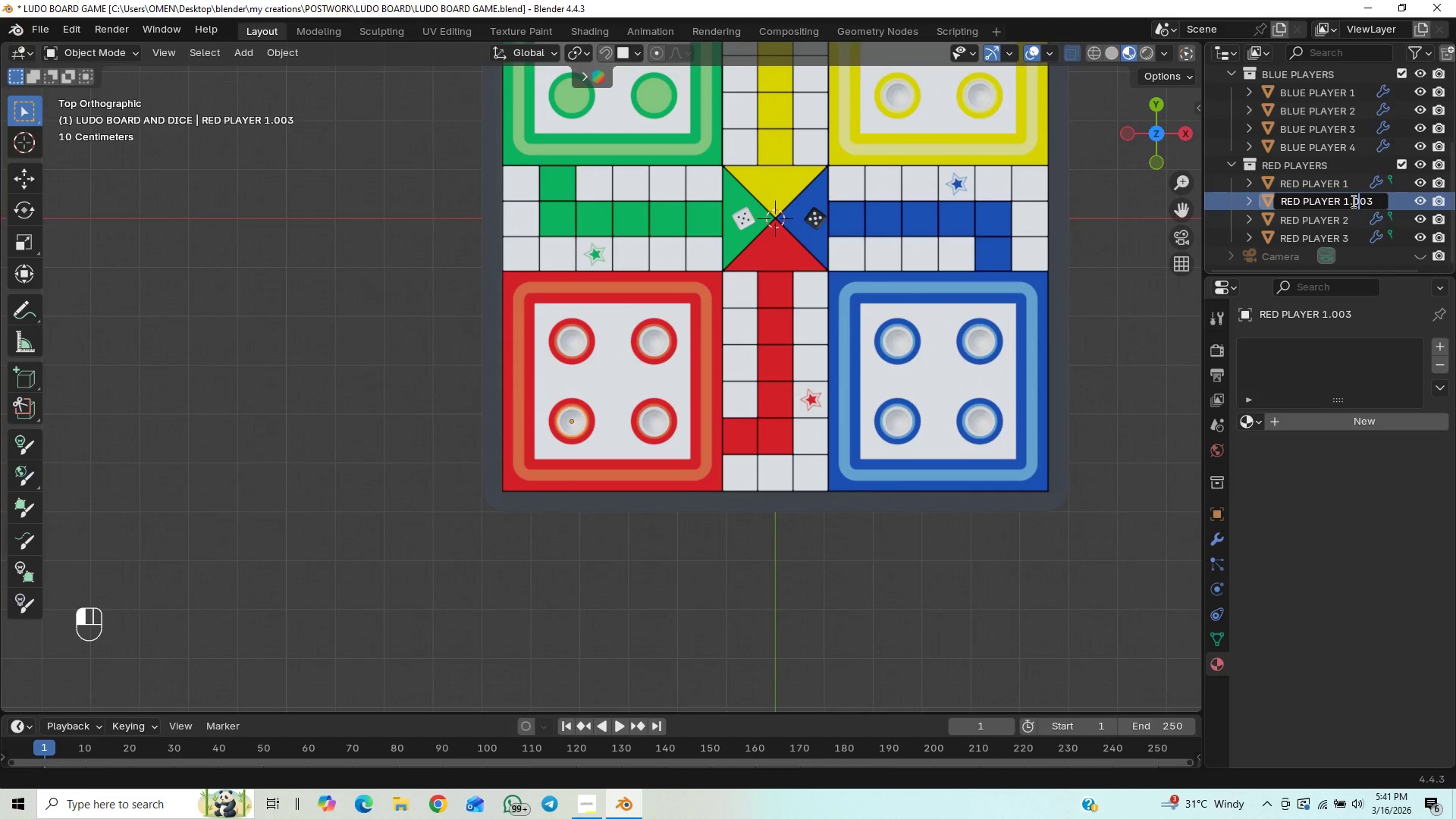 
key(ArrowRight)
 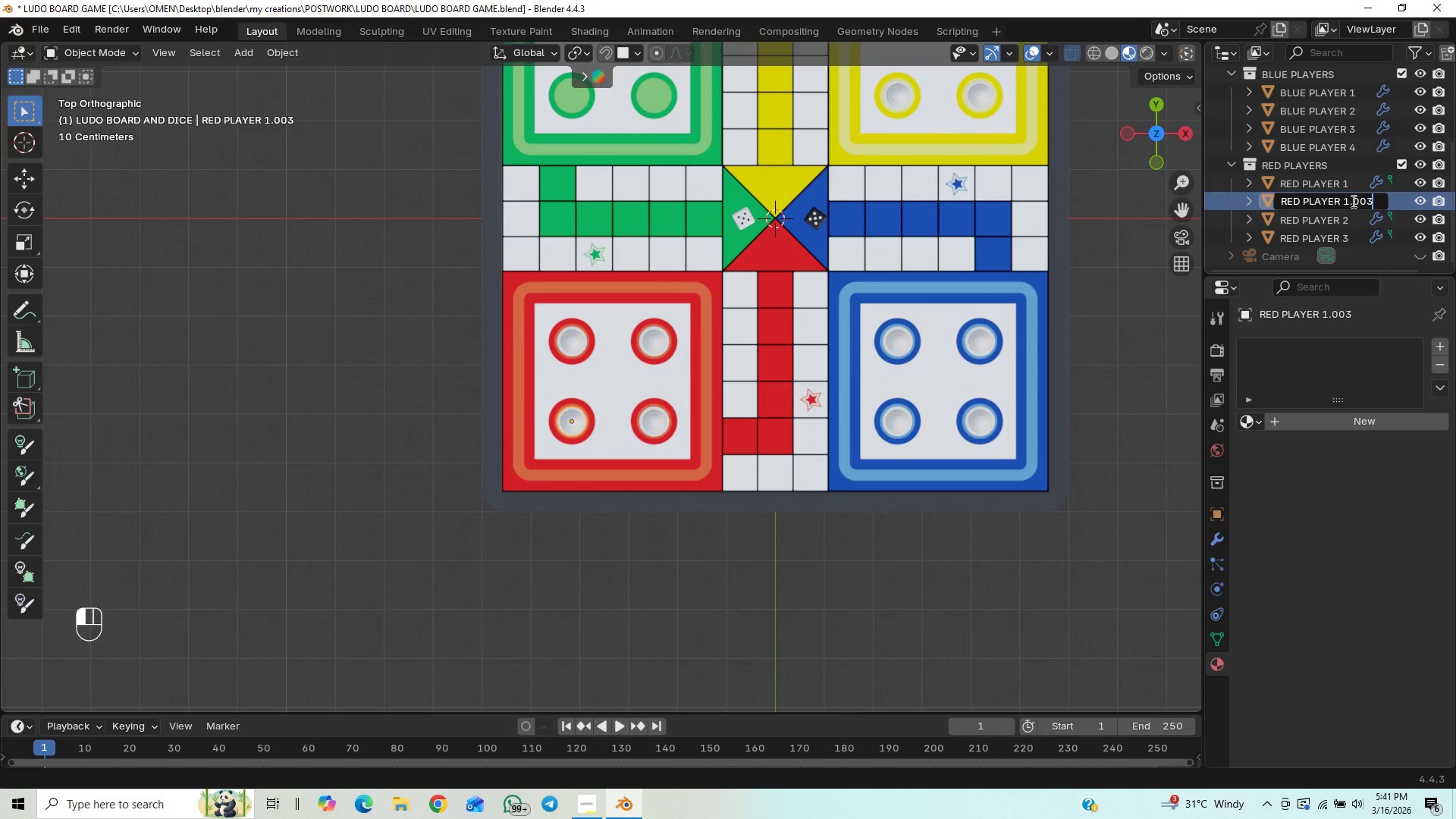 
key(ArrowRight)
 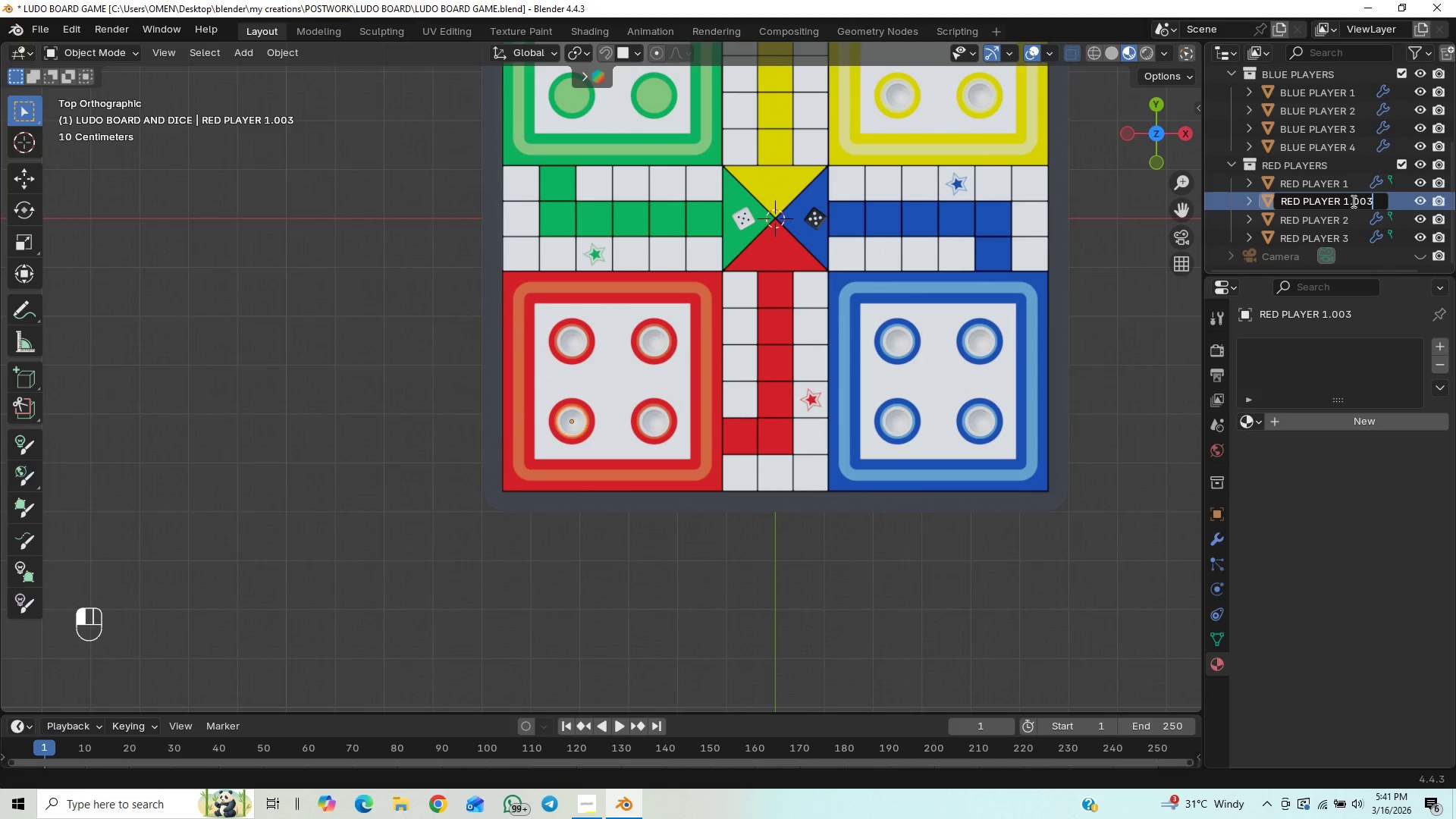 
key(ArrowRight)
 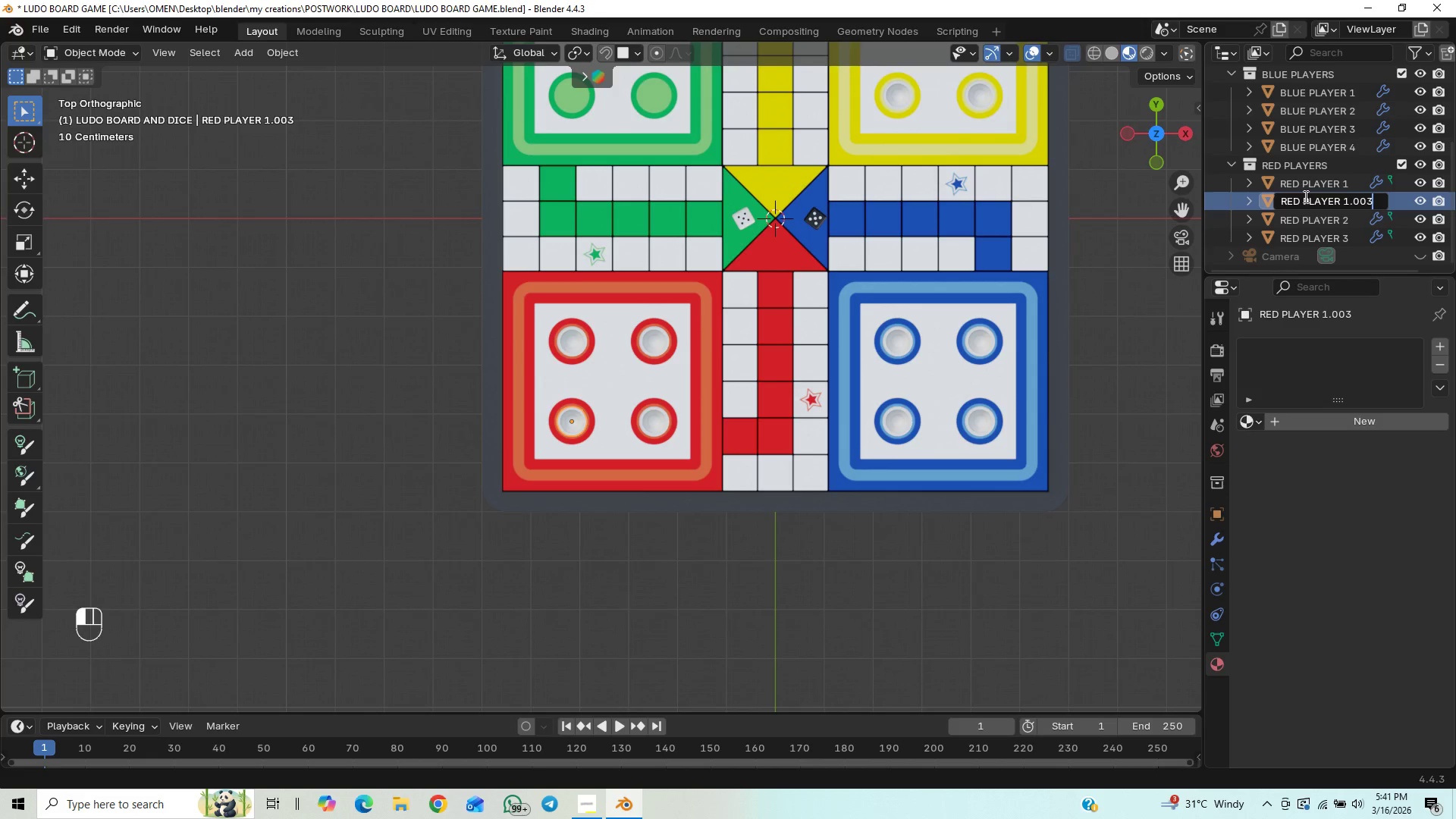 
key(Backspace)
 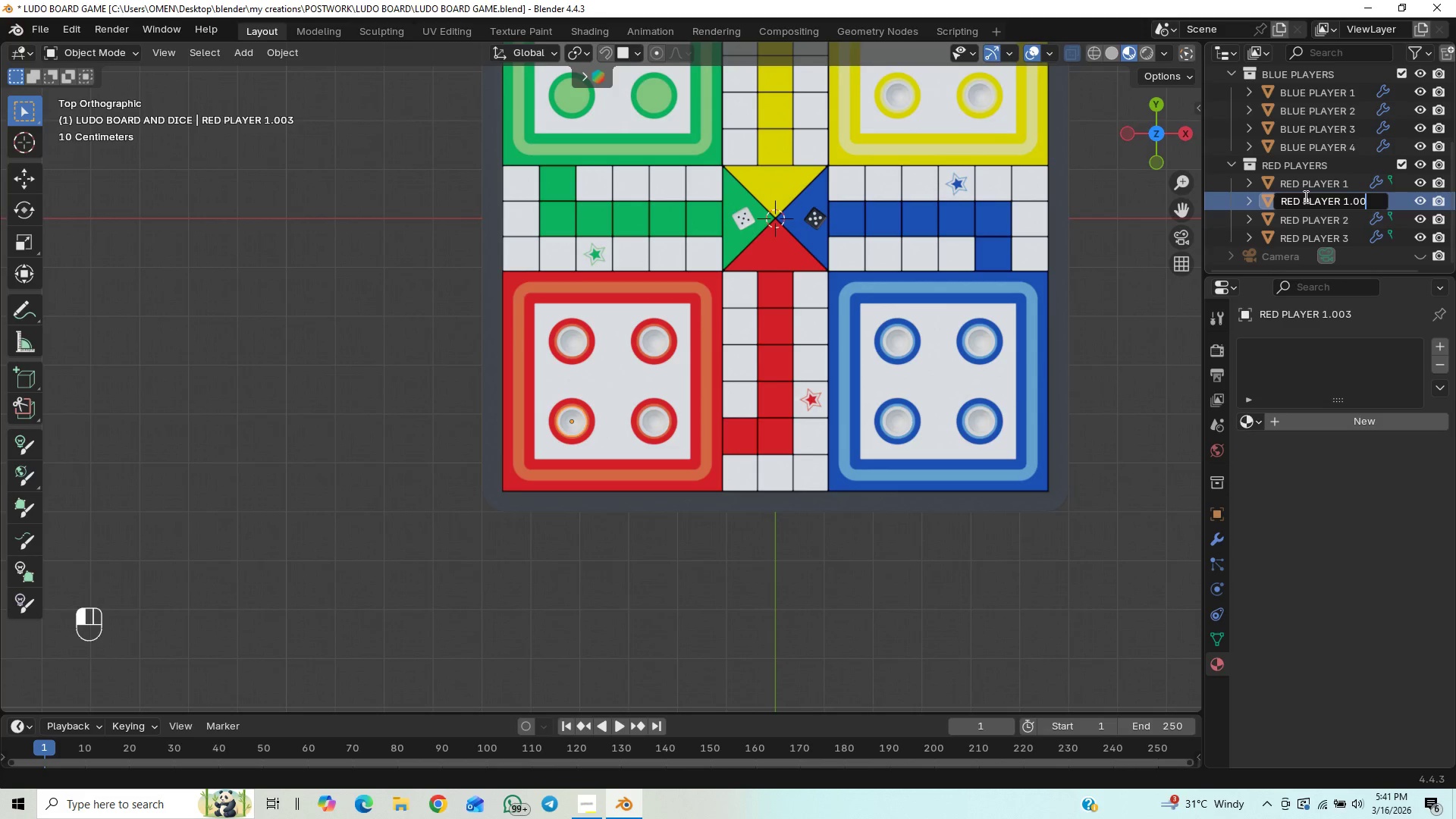 
key(Backspace)
 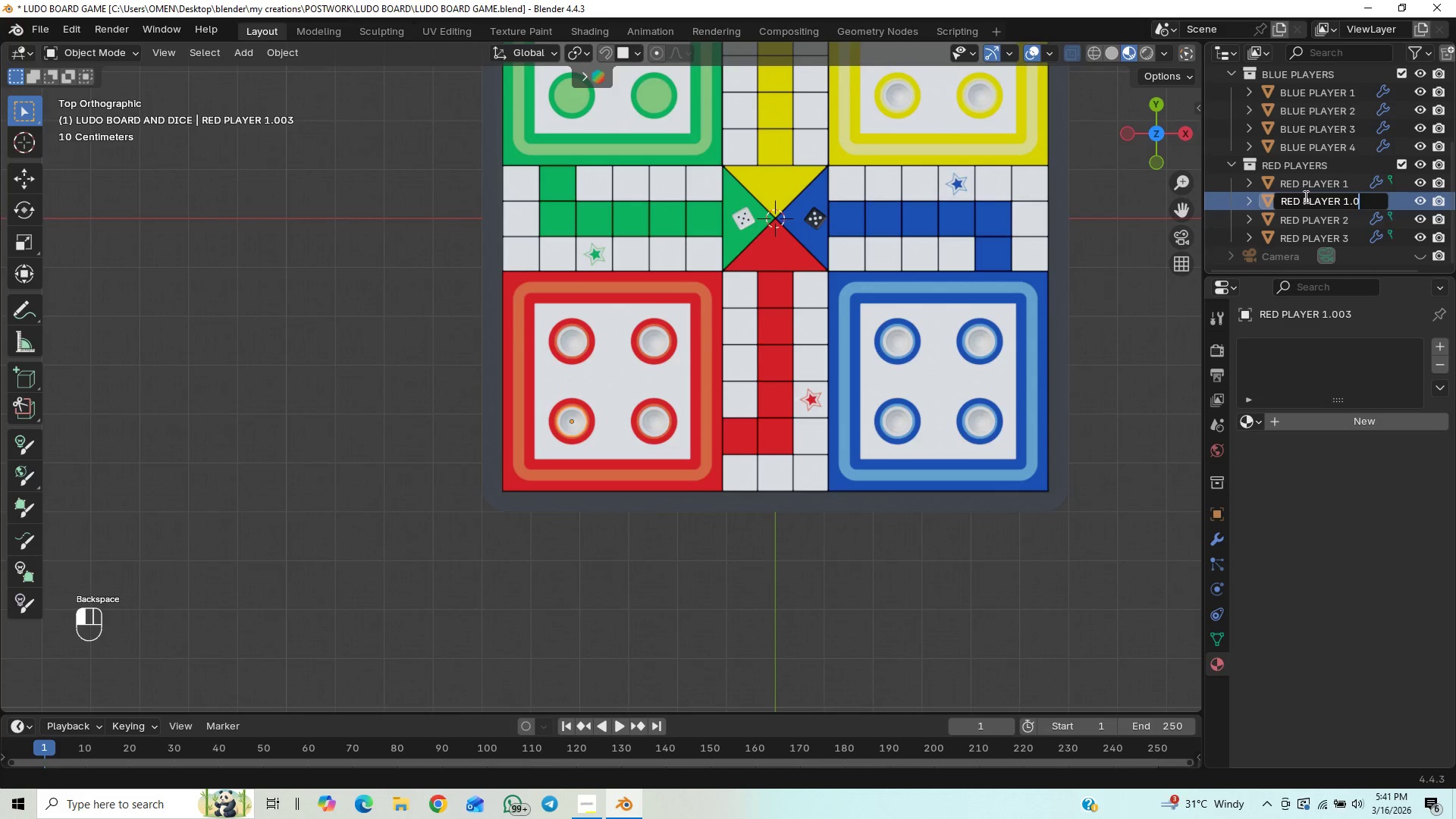 
key(Backspace)
 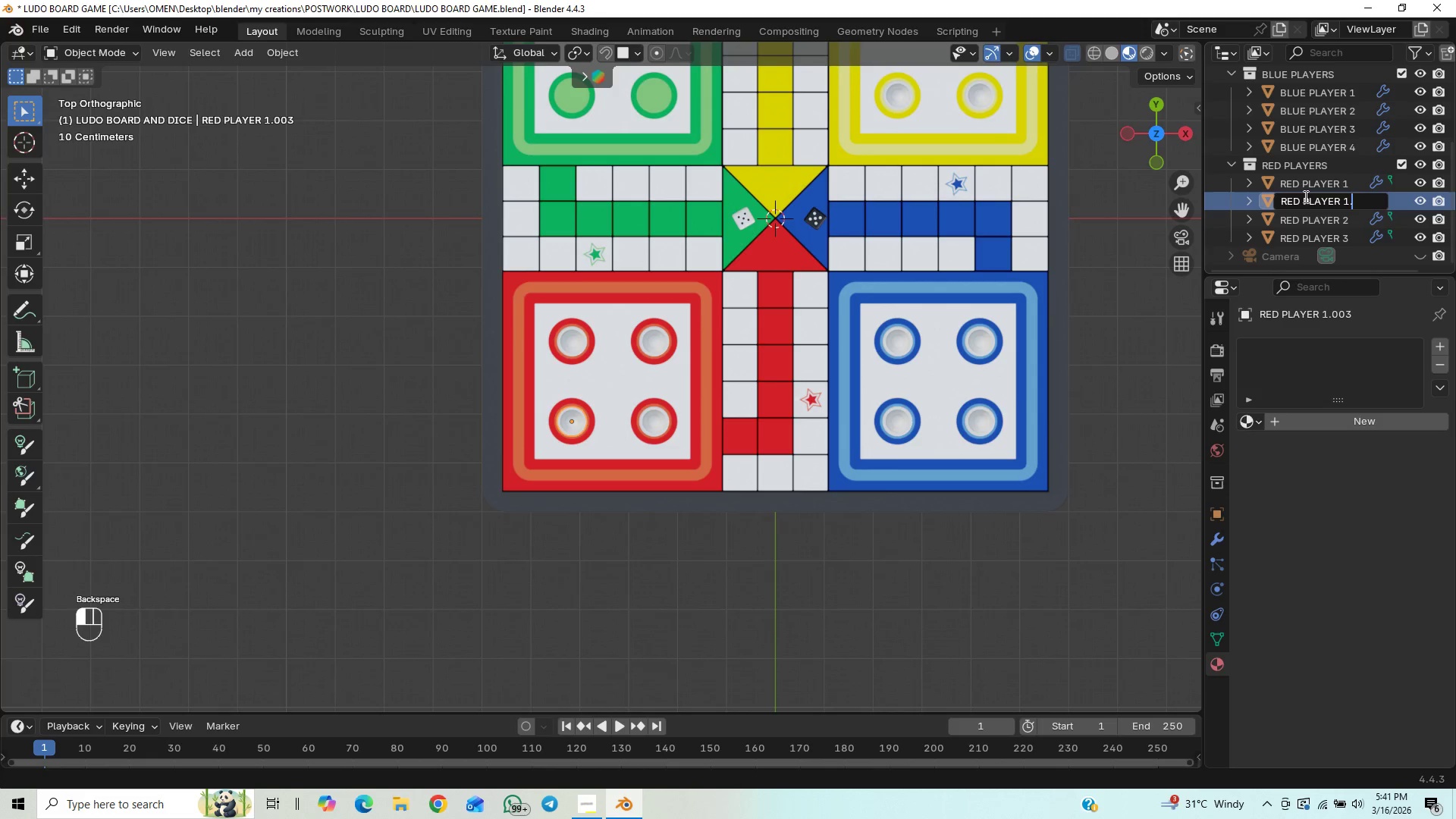 
key(Backspace)
 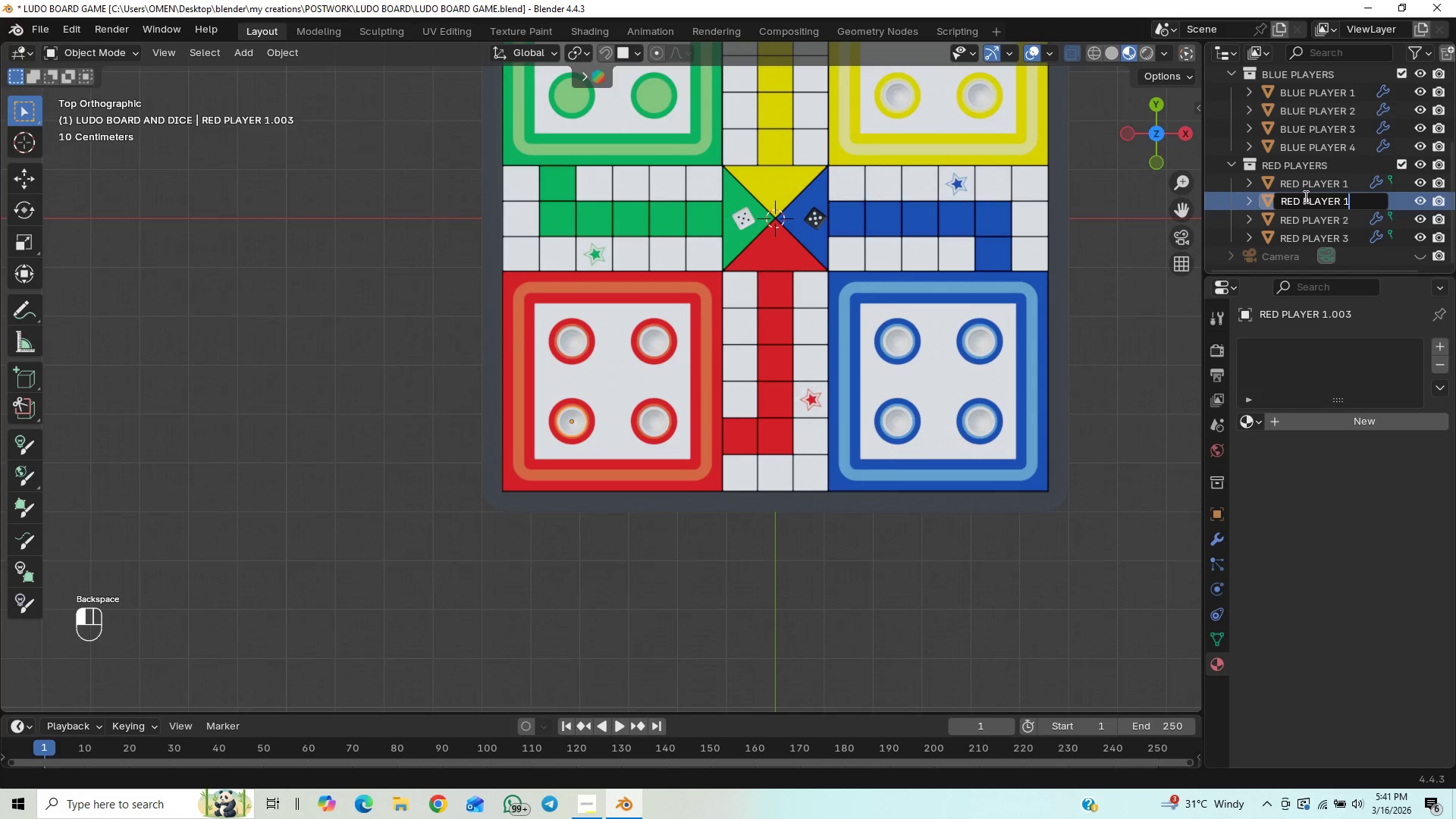 
key(Backspace)
 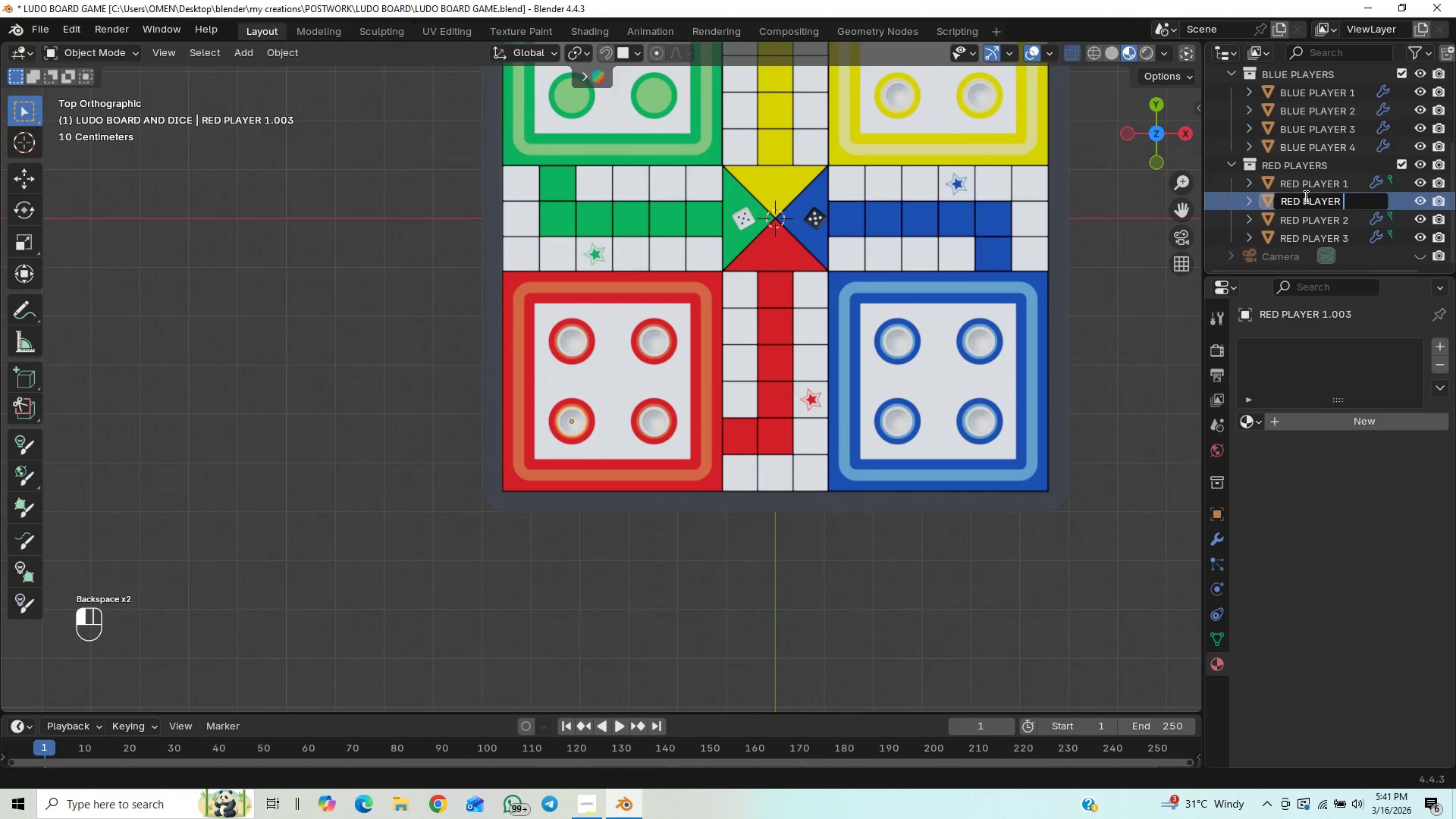 
key(4)
 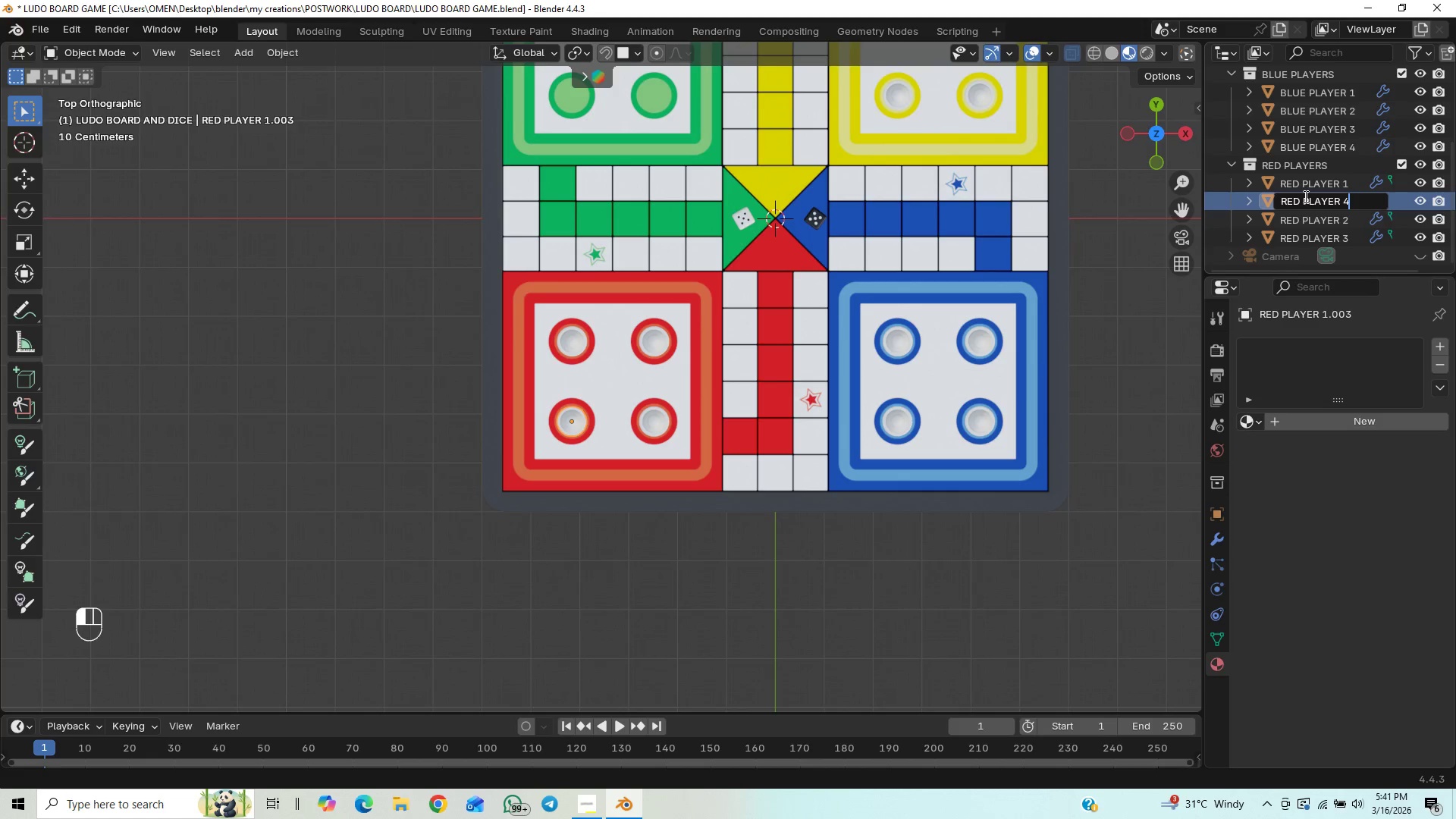 
wait(12.39)
 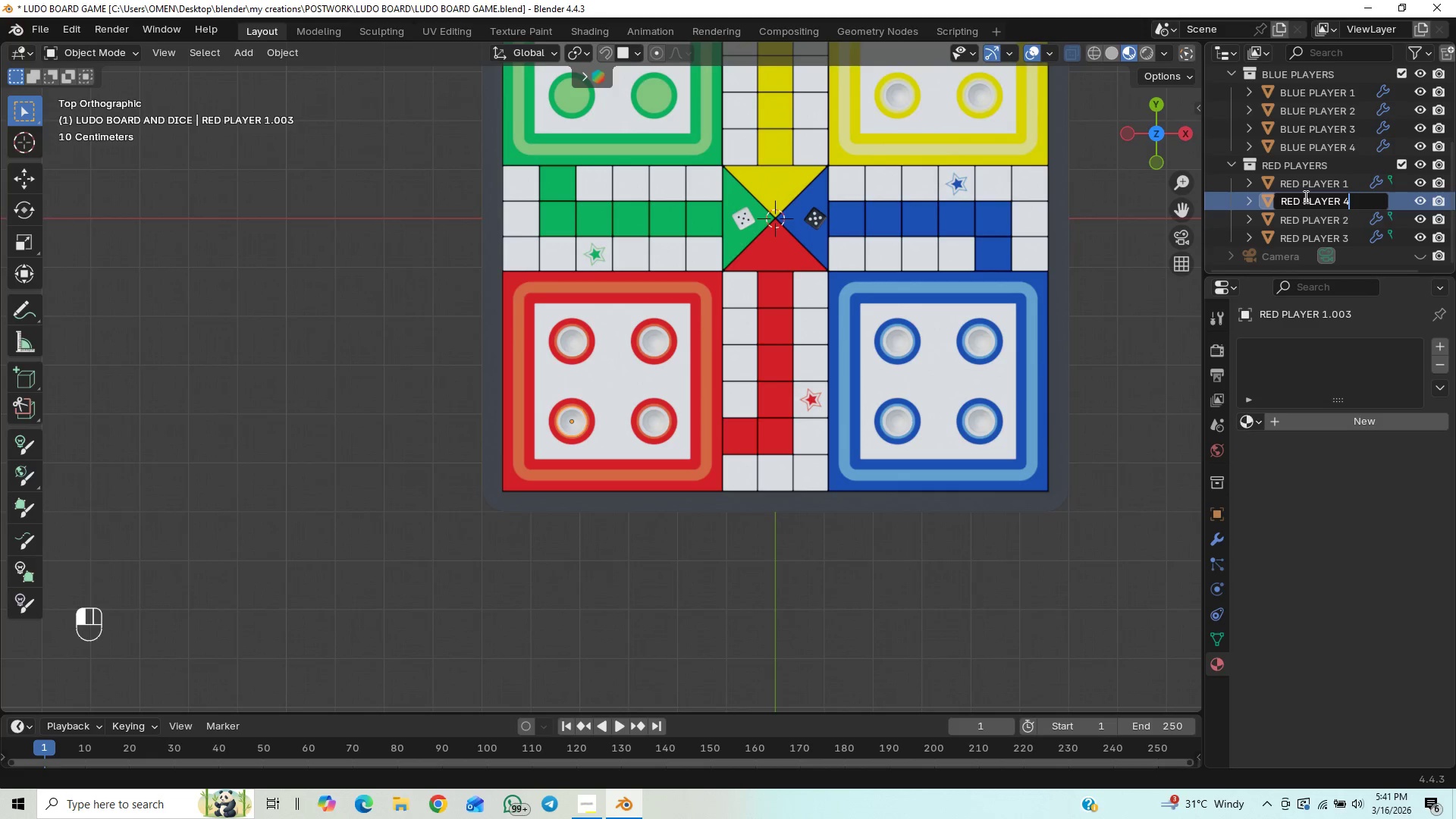 
key(Enter)
 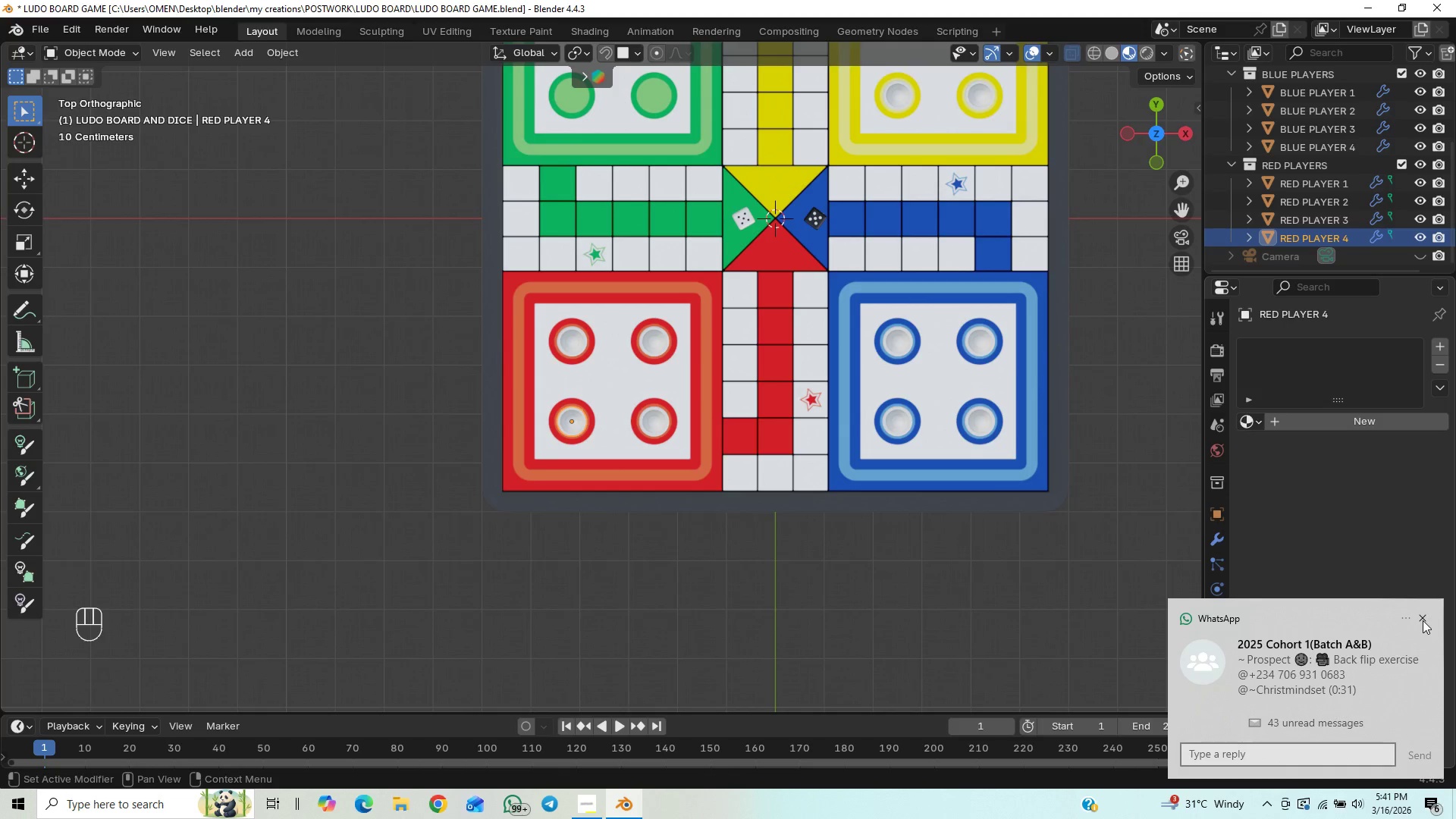 
wait(6.41)
 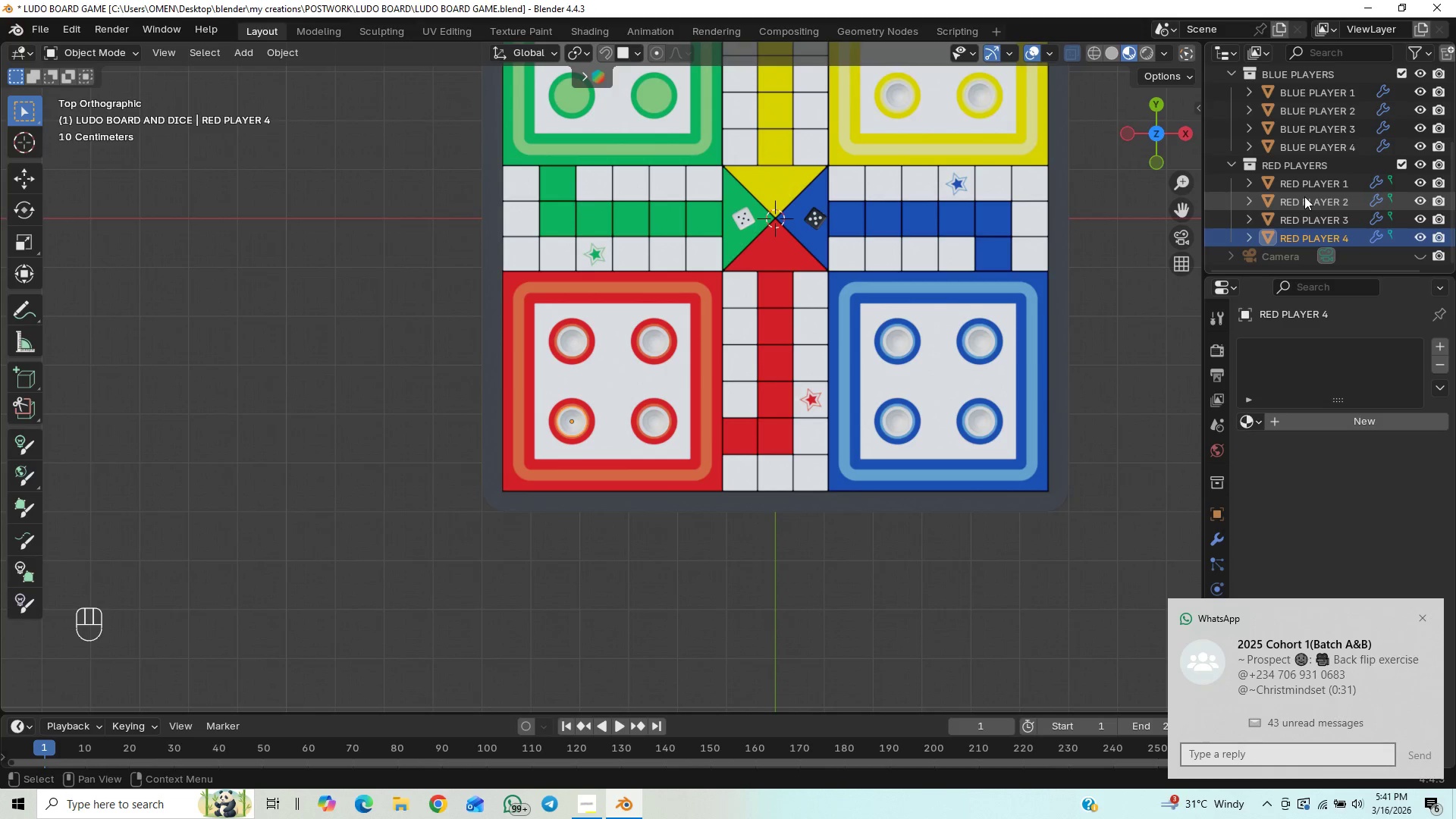 
left_click([1423, 620])
 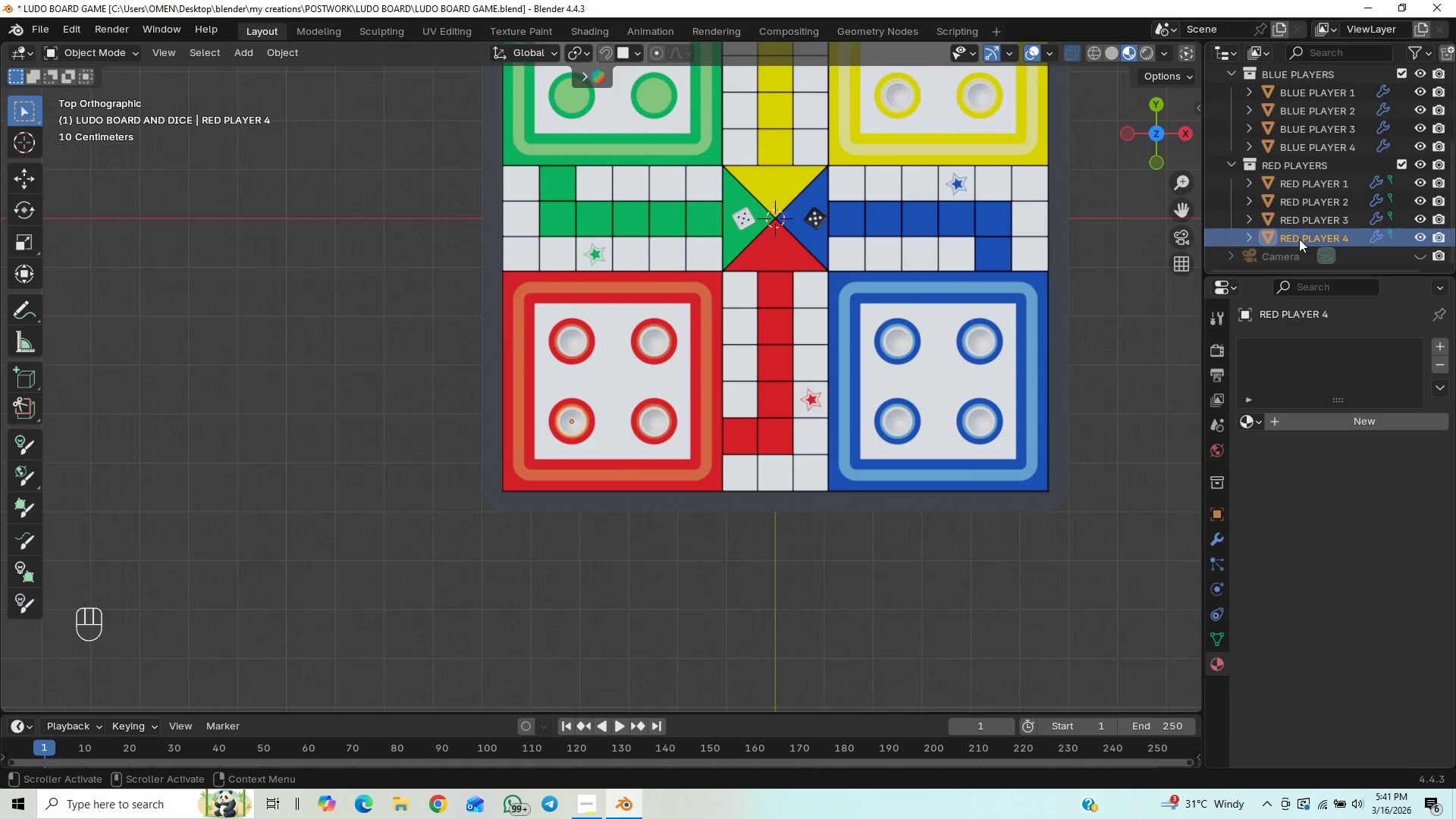 
scroll: coordinate [1329, 146], scroll_direction: down, amount: 16.0
 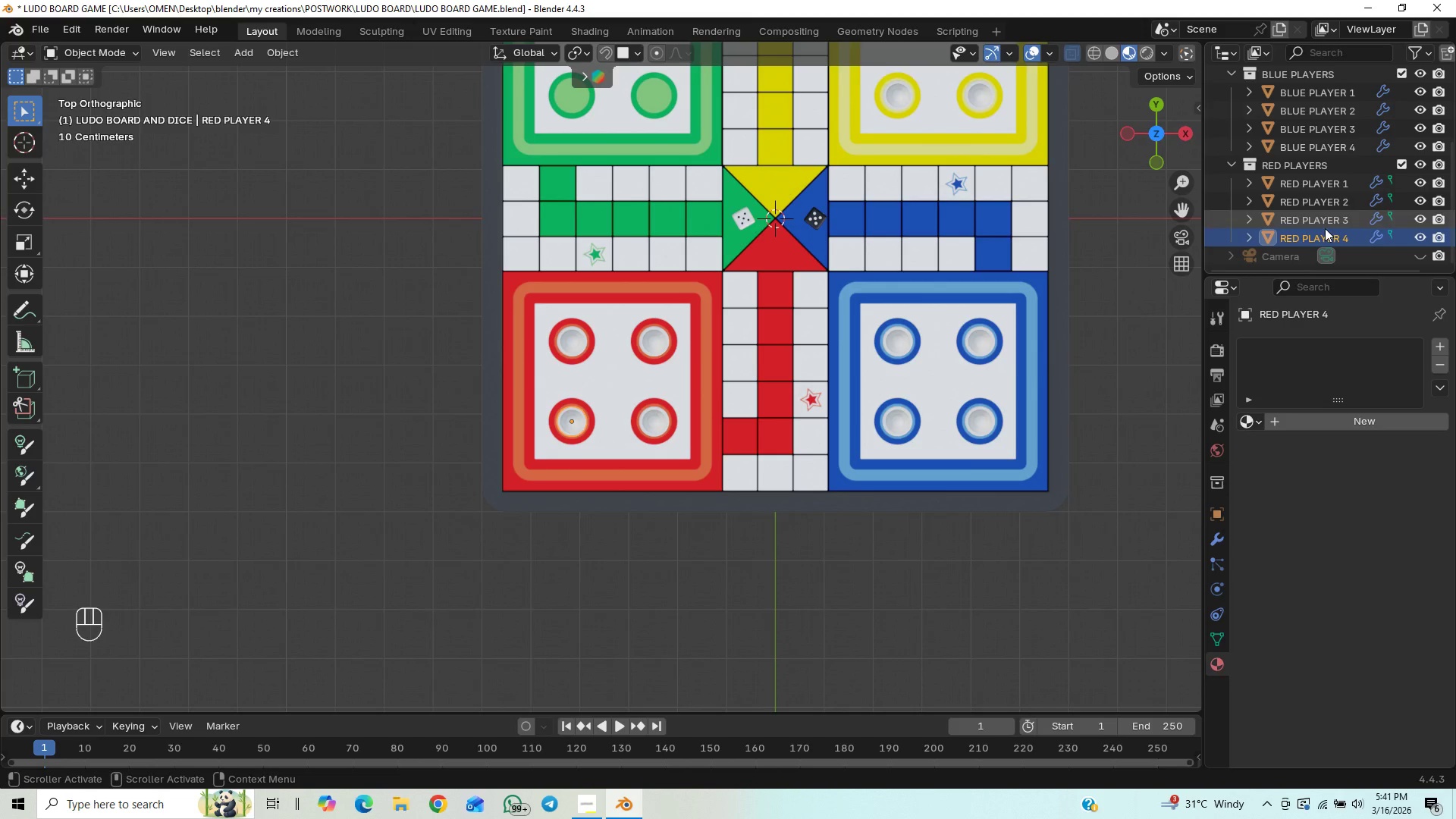 
wait(5.62)
 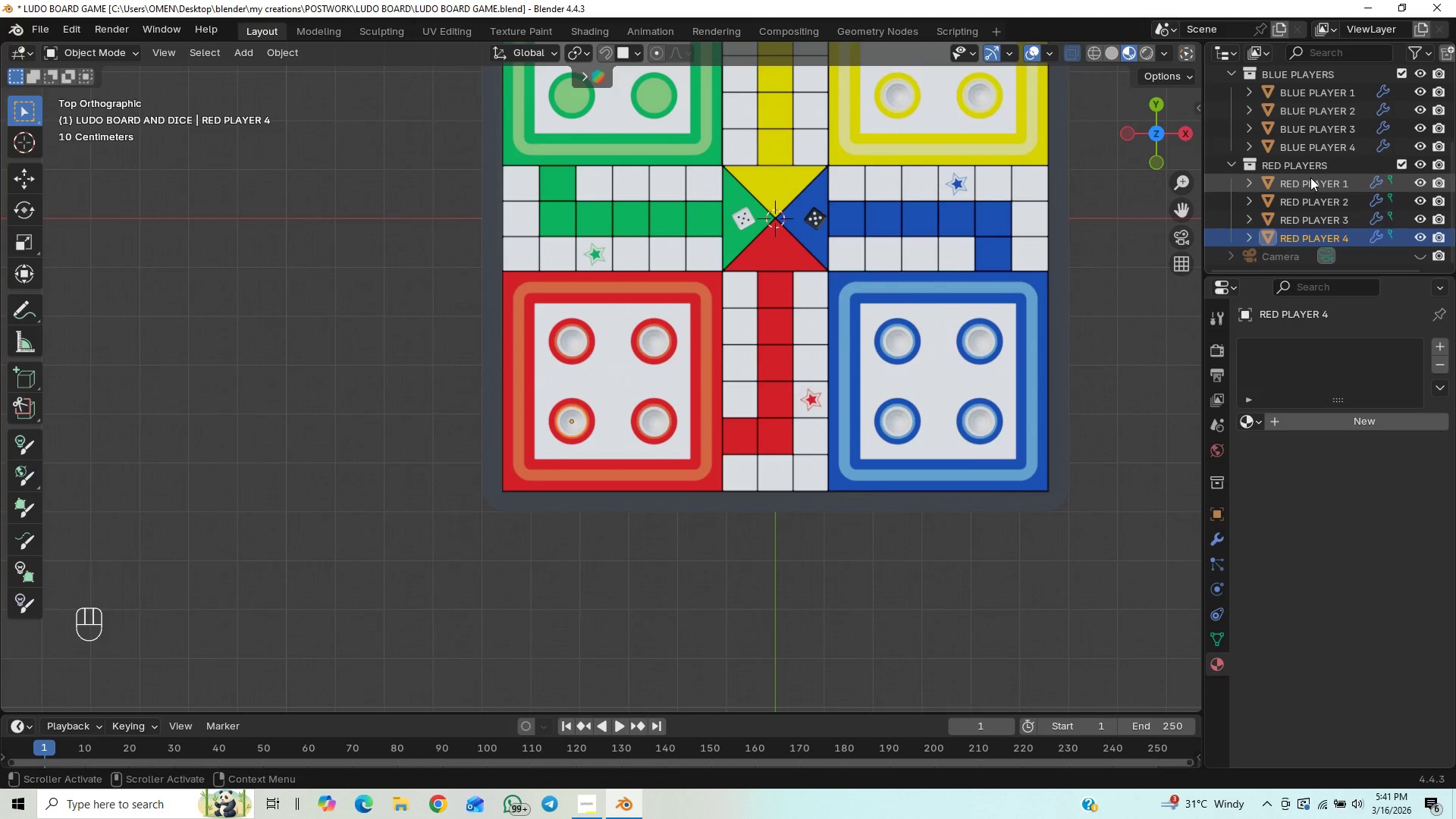 
left_click([1312, 188])
 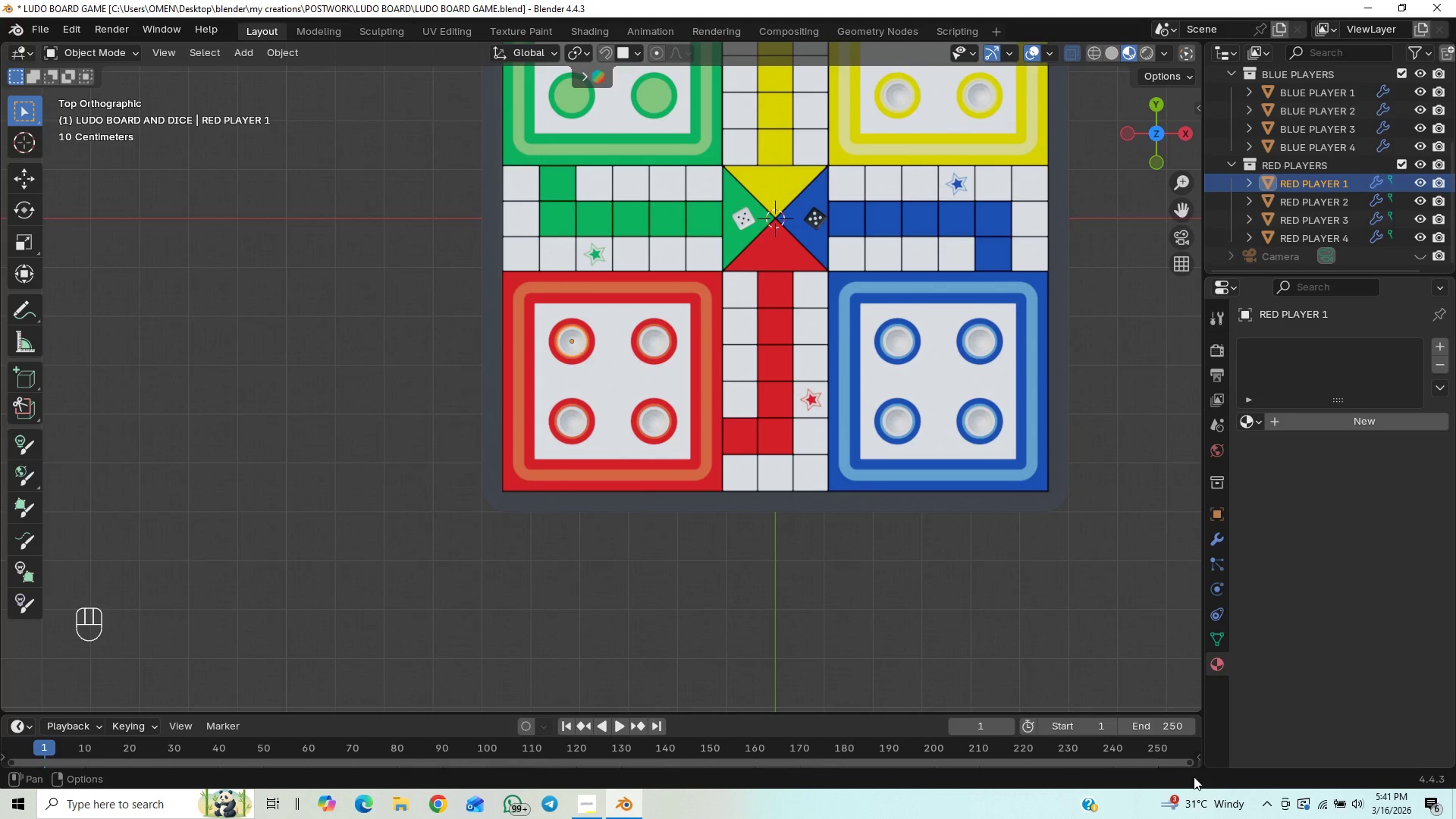 
mouse_move([1296, 811])
 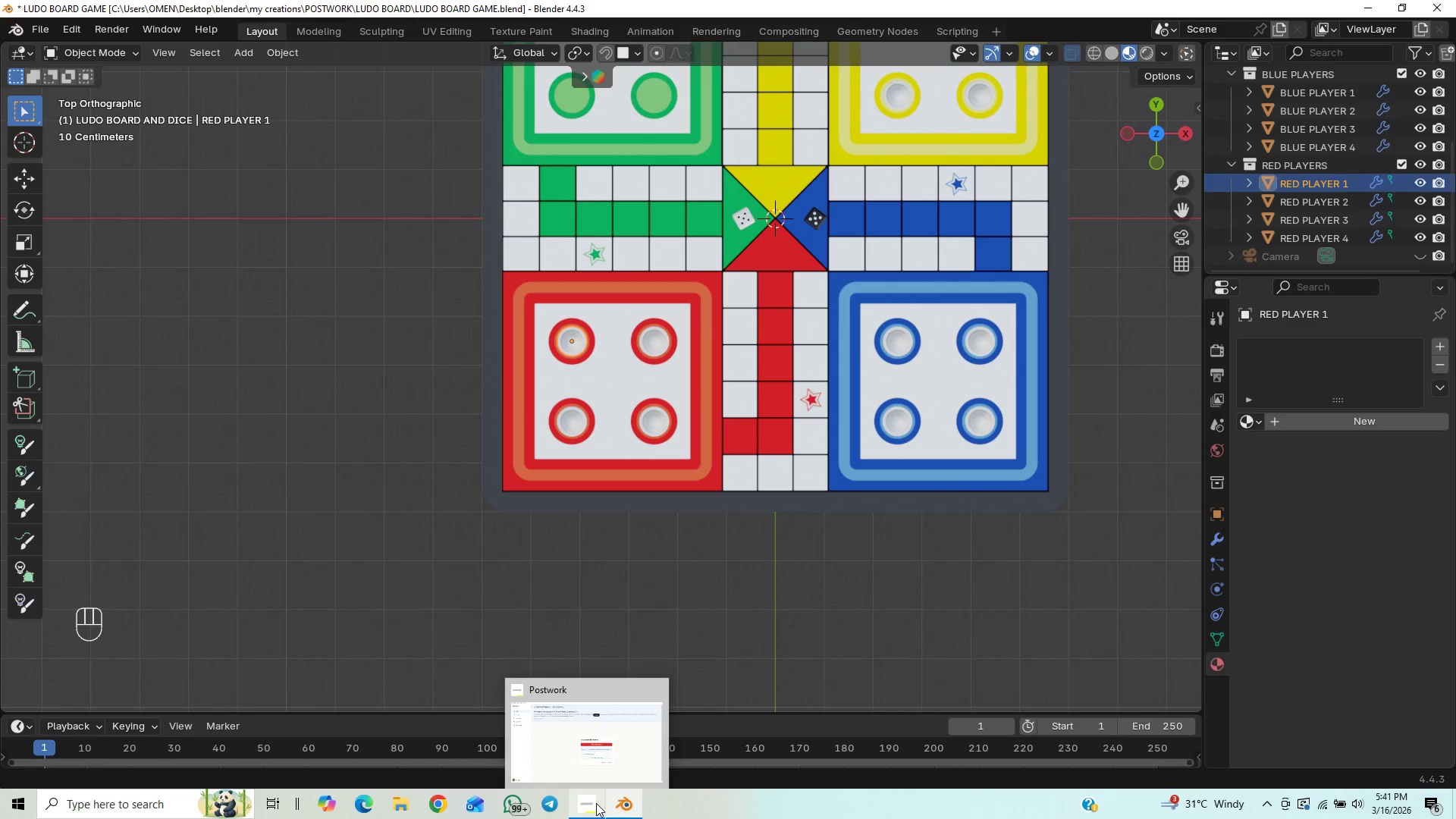 
left_click([596, 803])